 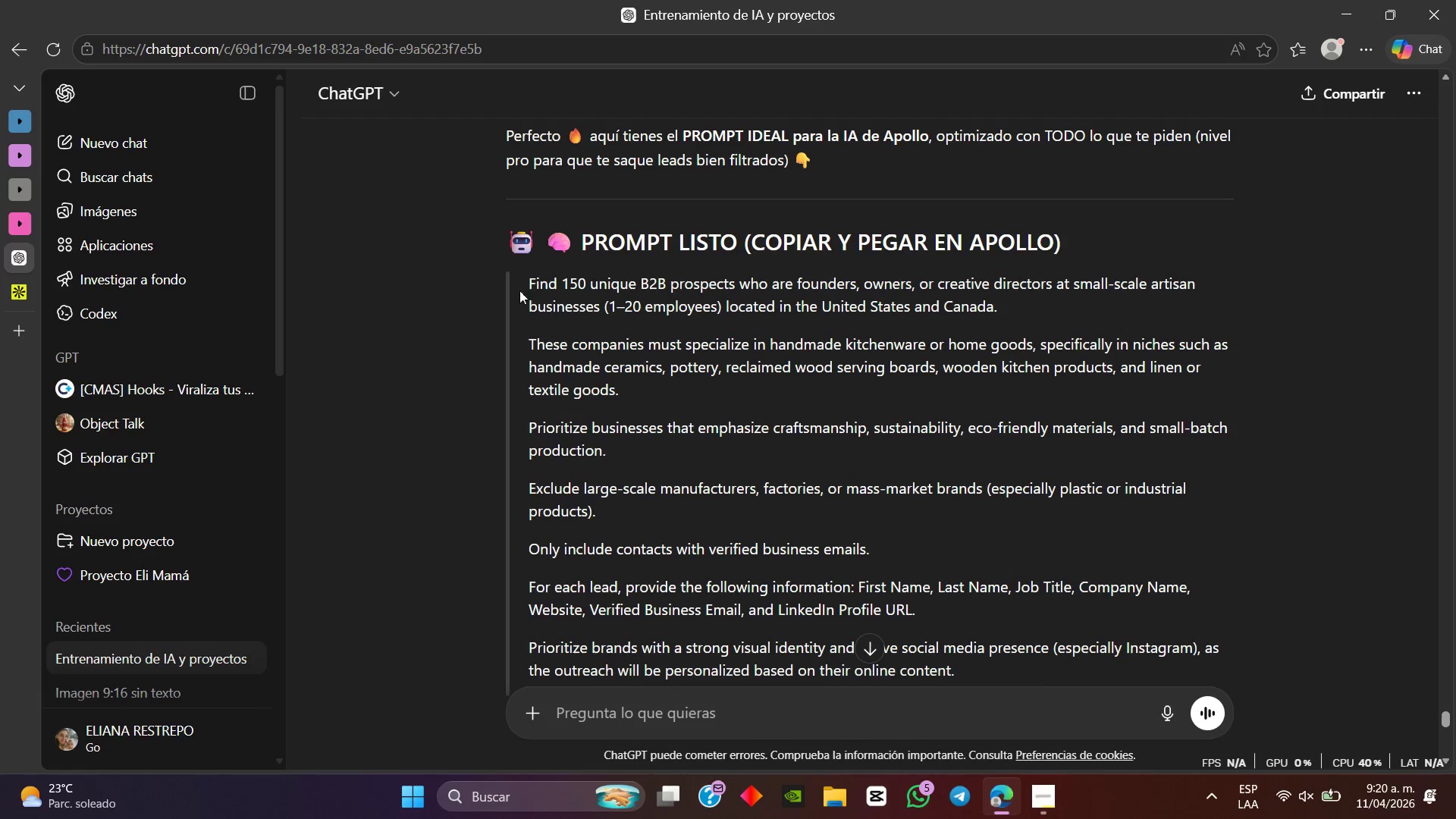 
scroll: coordinate [821, 406], scroll_direction: down, amount: 2.0
 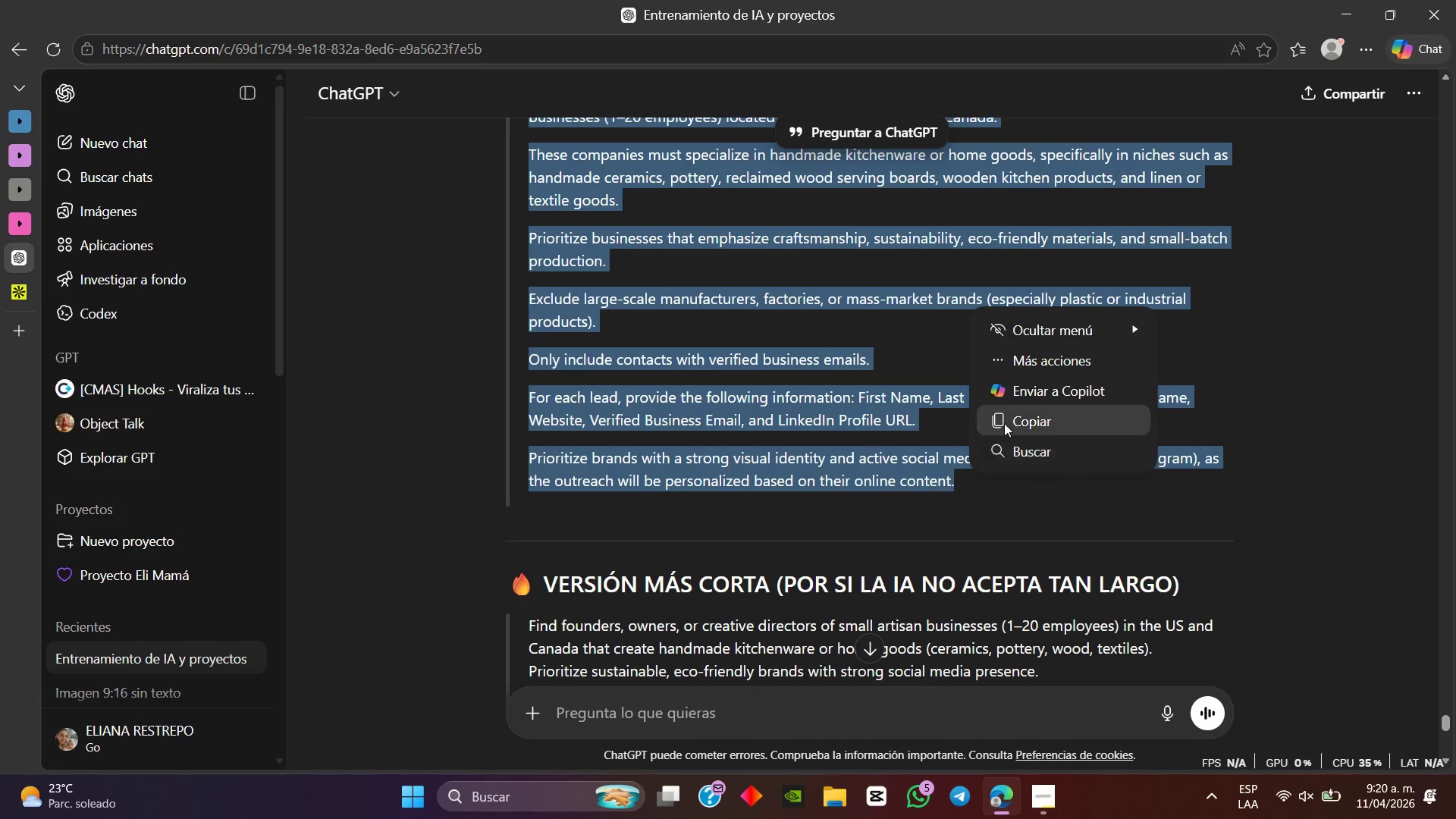 
left_click([1008, 419])
 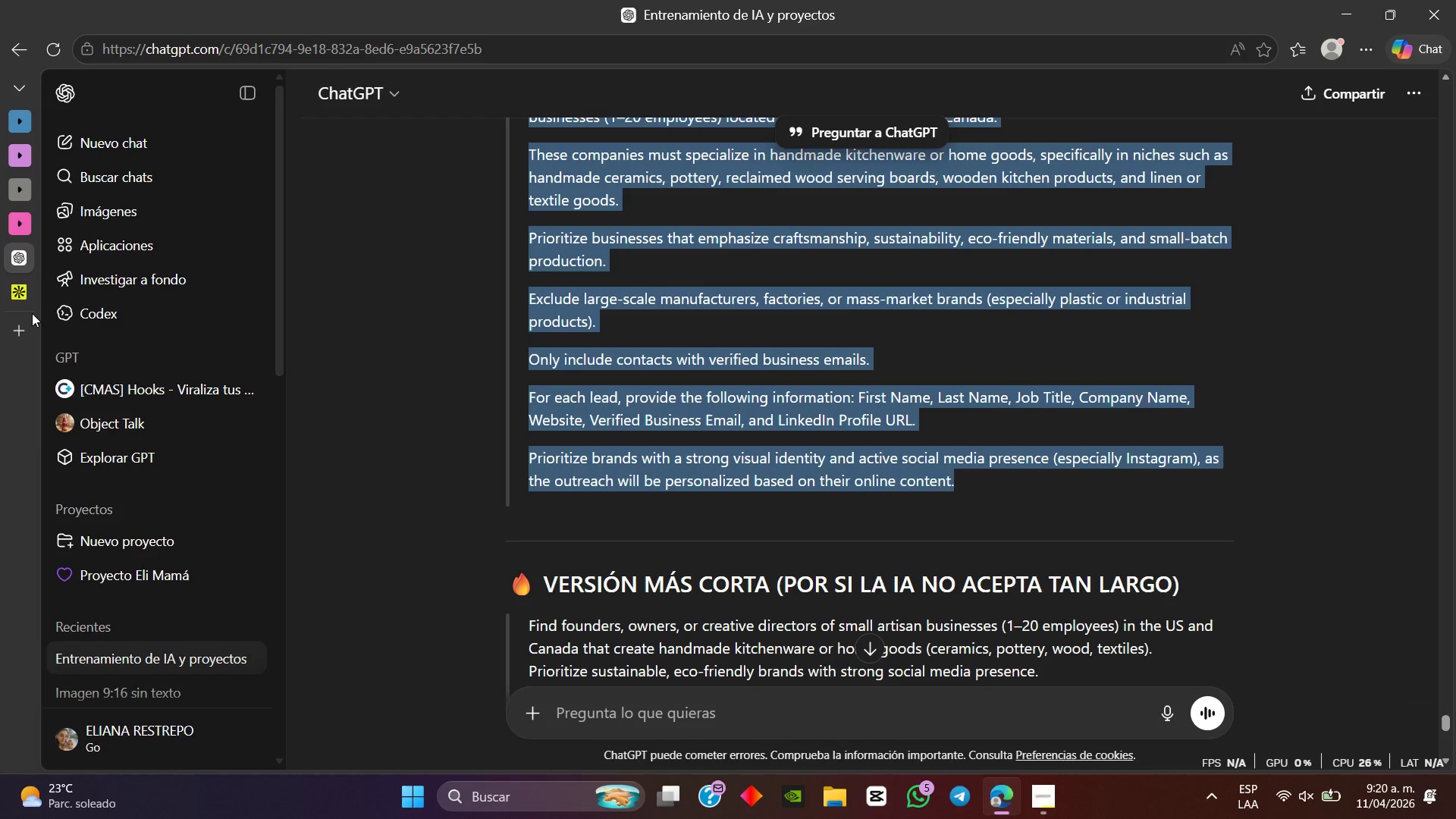 
left_click([24, 295])
 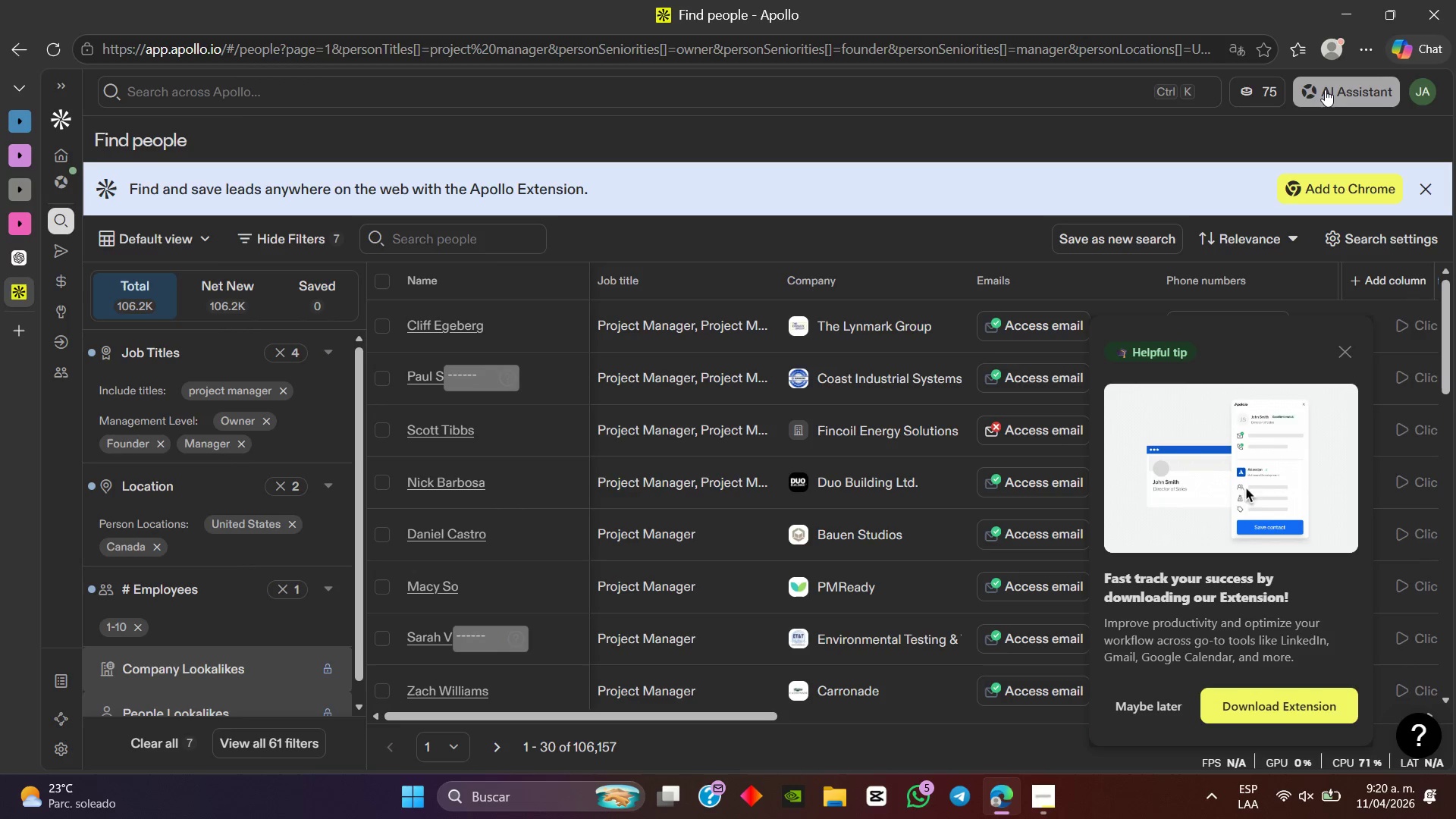 
left_click([1325, 89])
 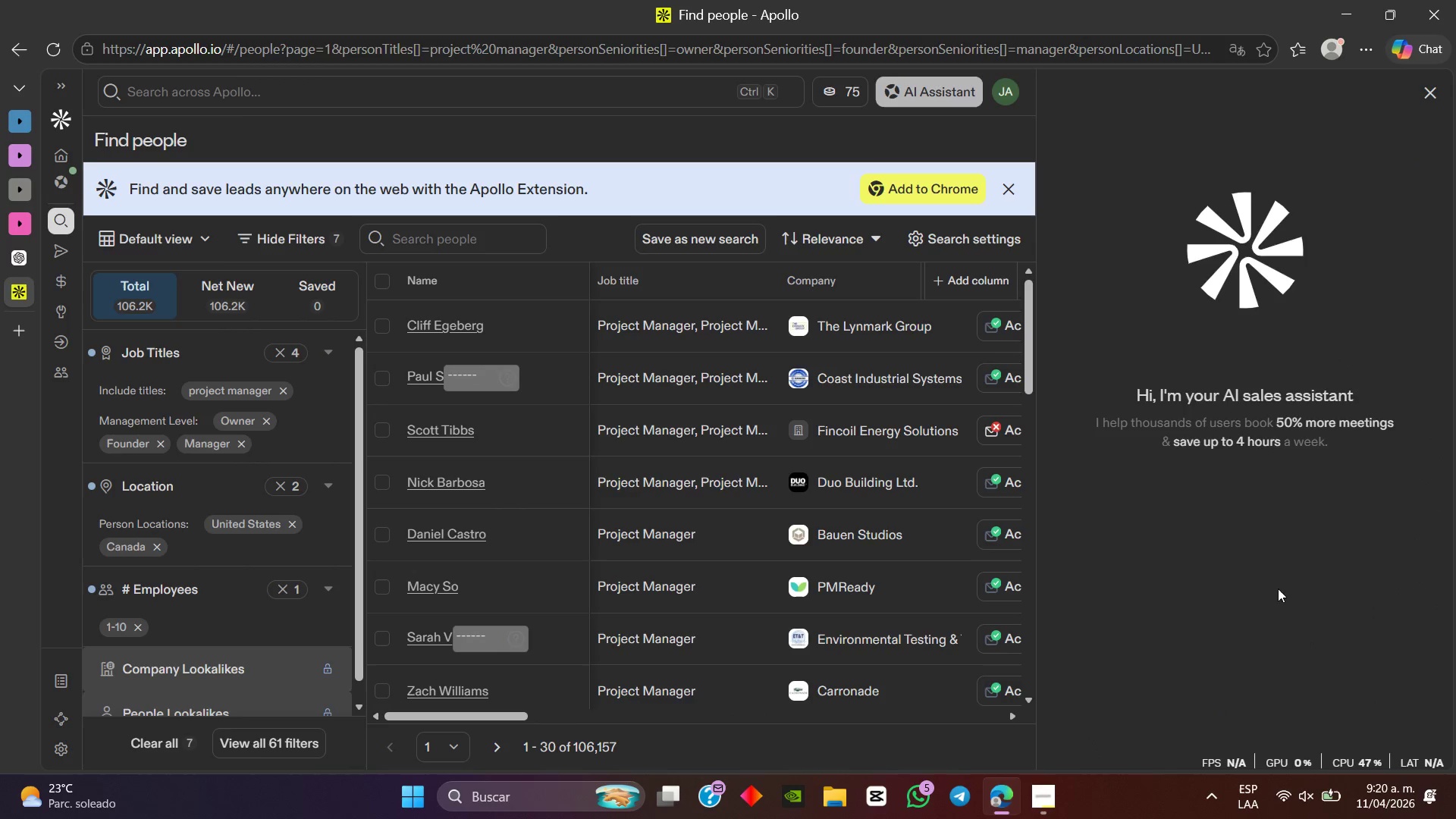 
wait(8.97)
 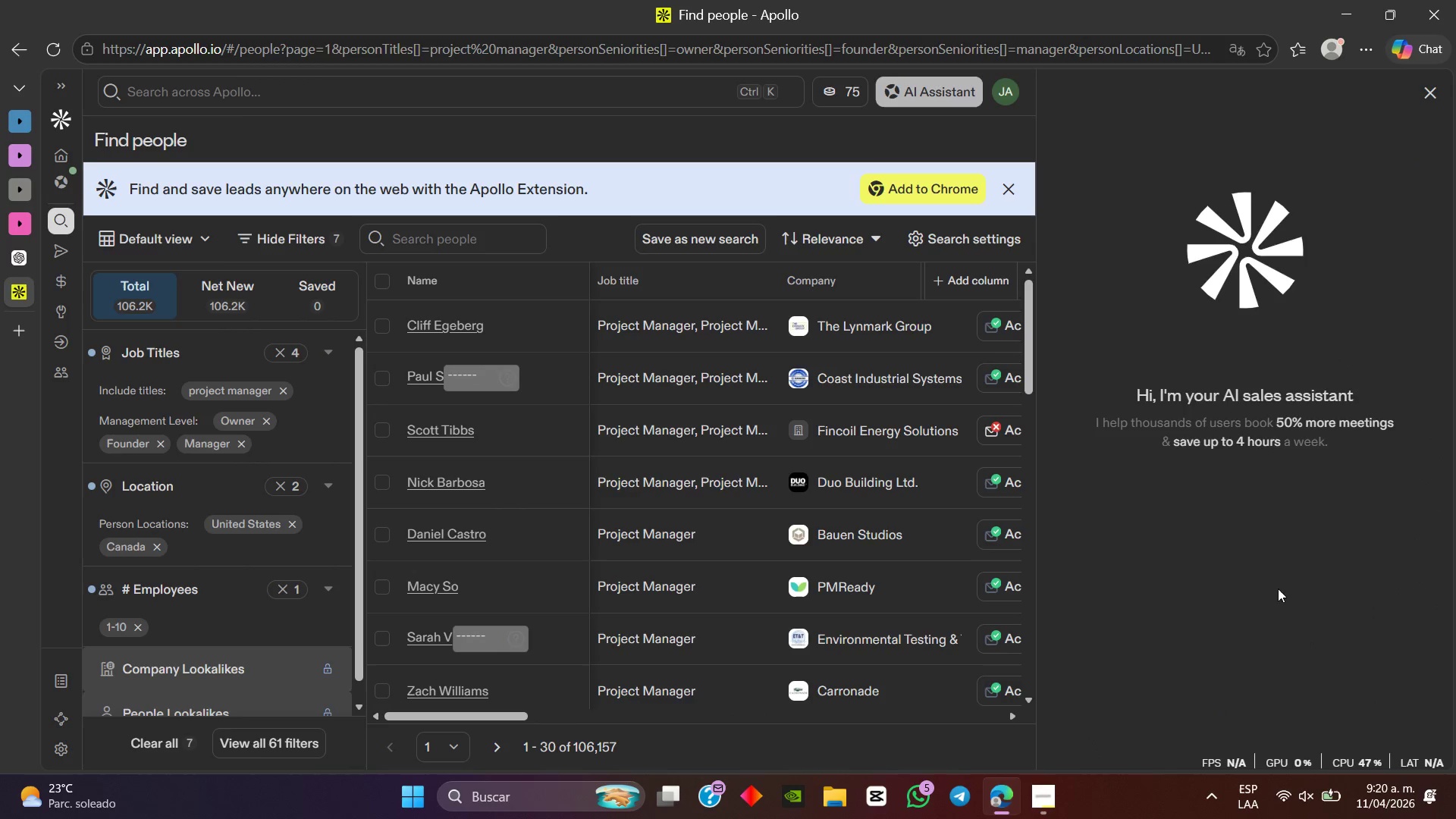 
left_click([1249, 667])
 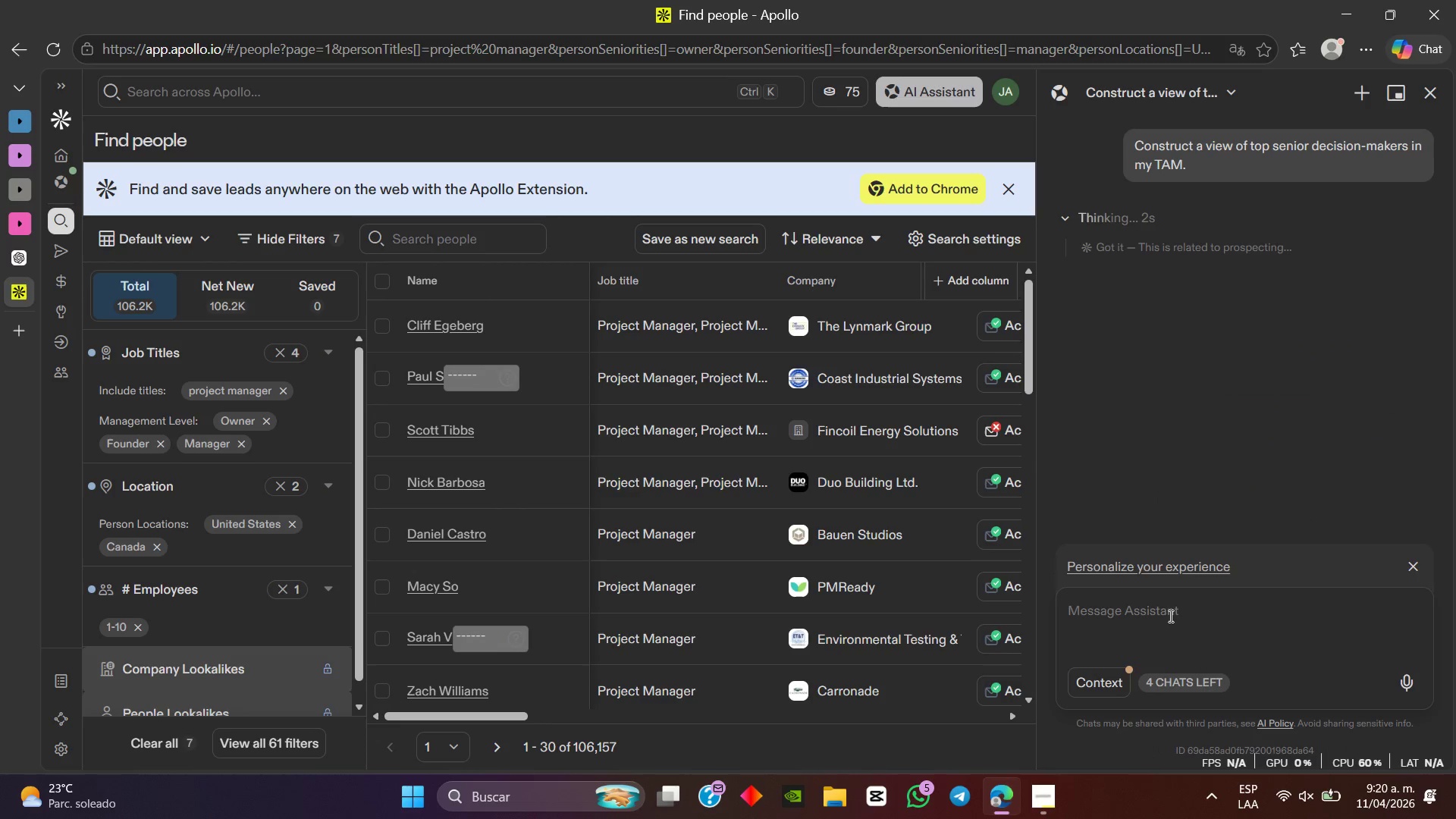 
key(Control+V)
 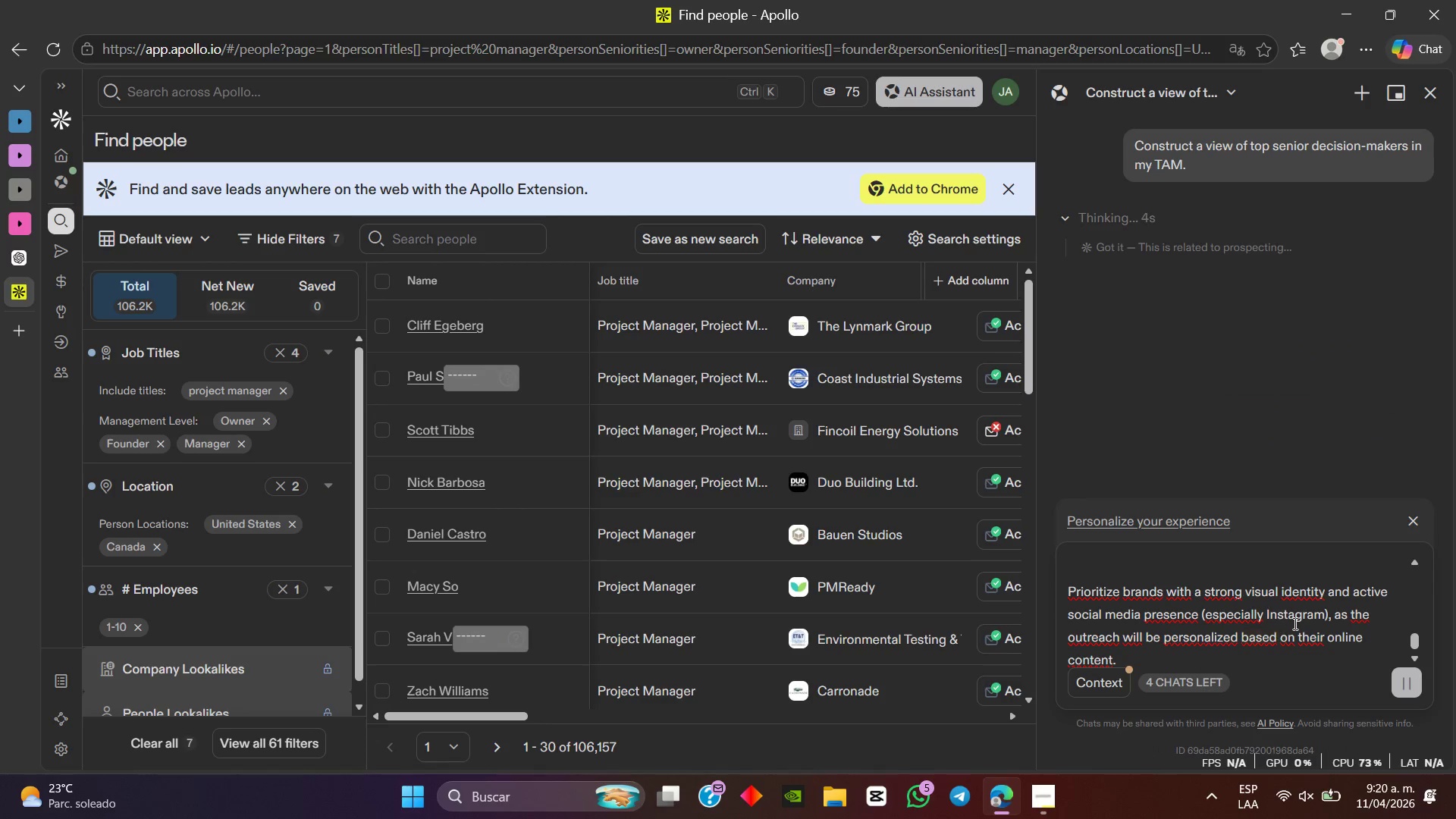 
scroll: coordinate [1313, 633], scroll_direction: up, amount: 5.0
 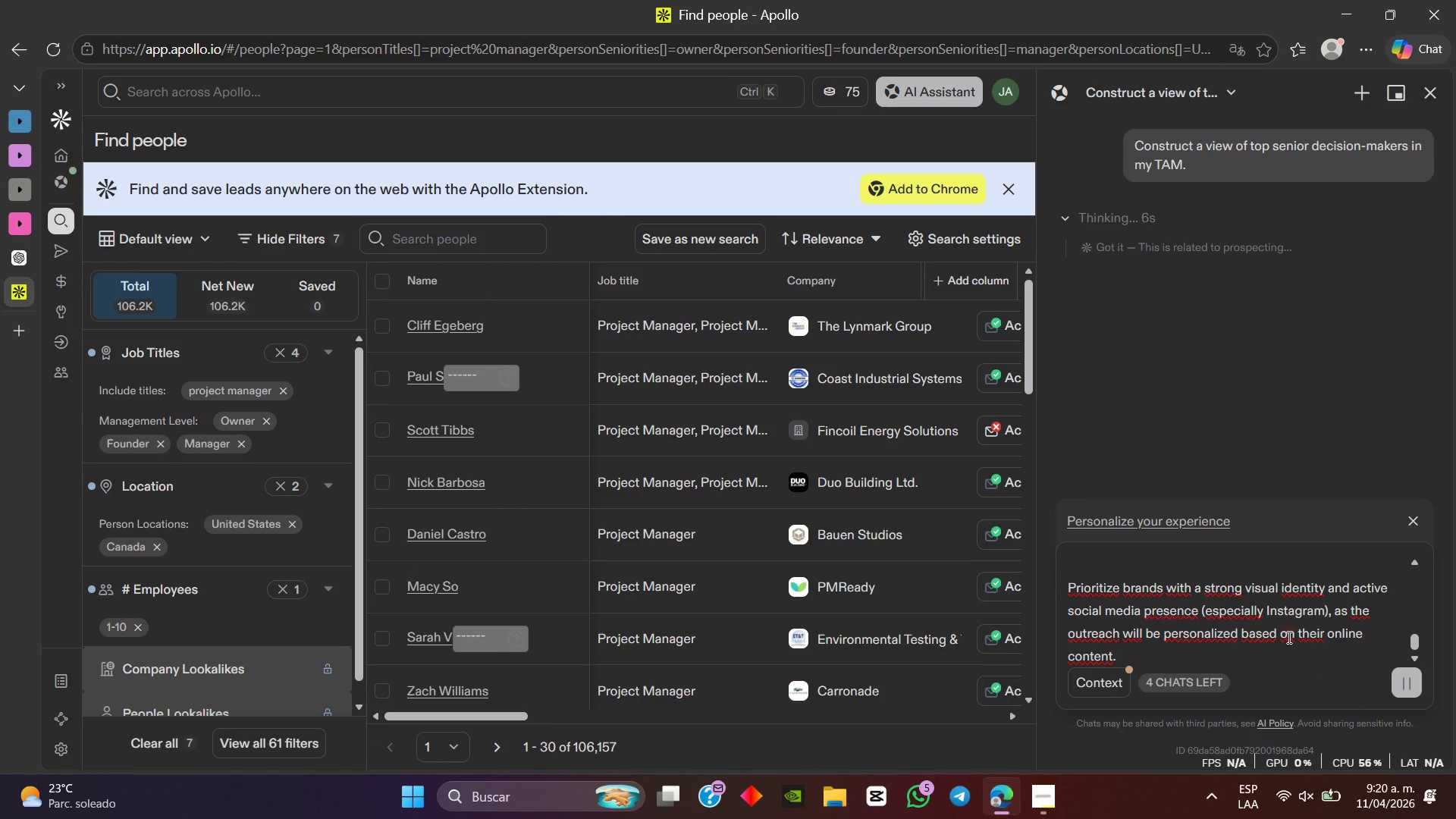 
scroll: coordinate [1288, 636], scroll_direction: down, amount: 5.0
 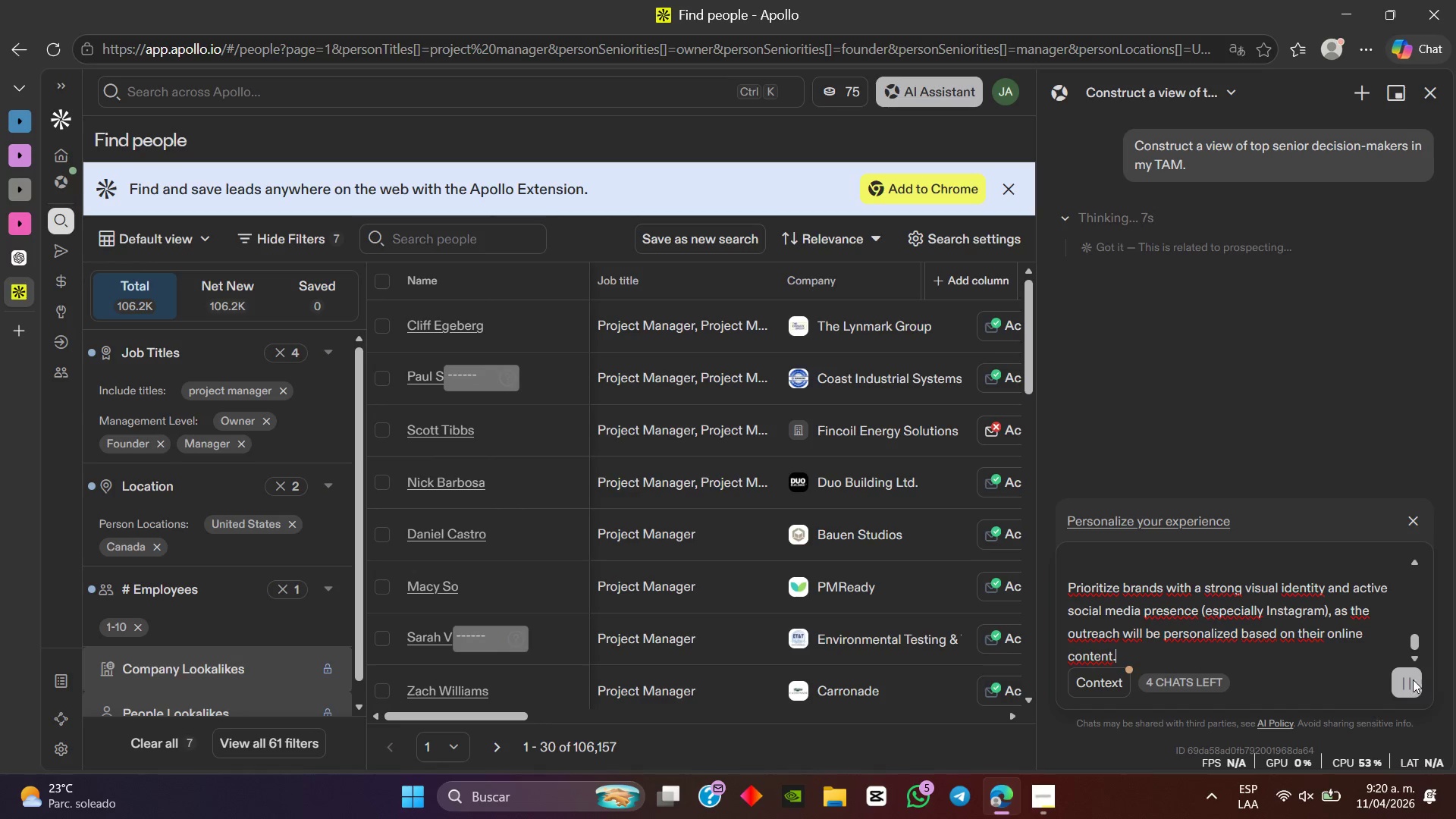 
left_click([1410, 682])
 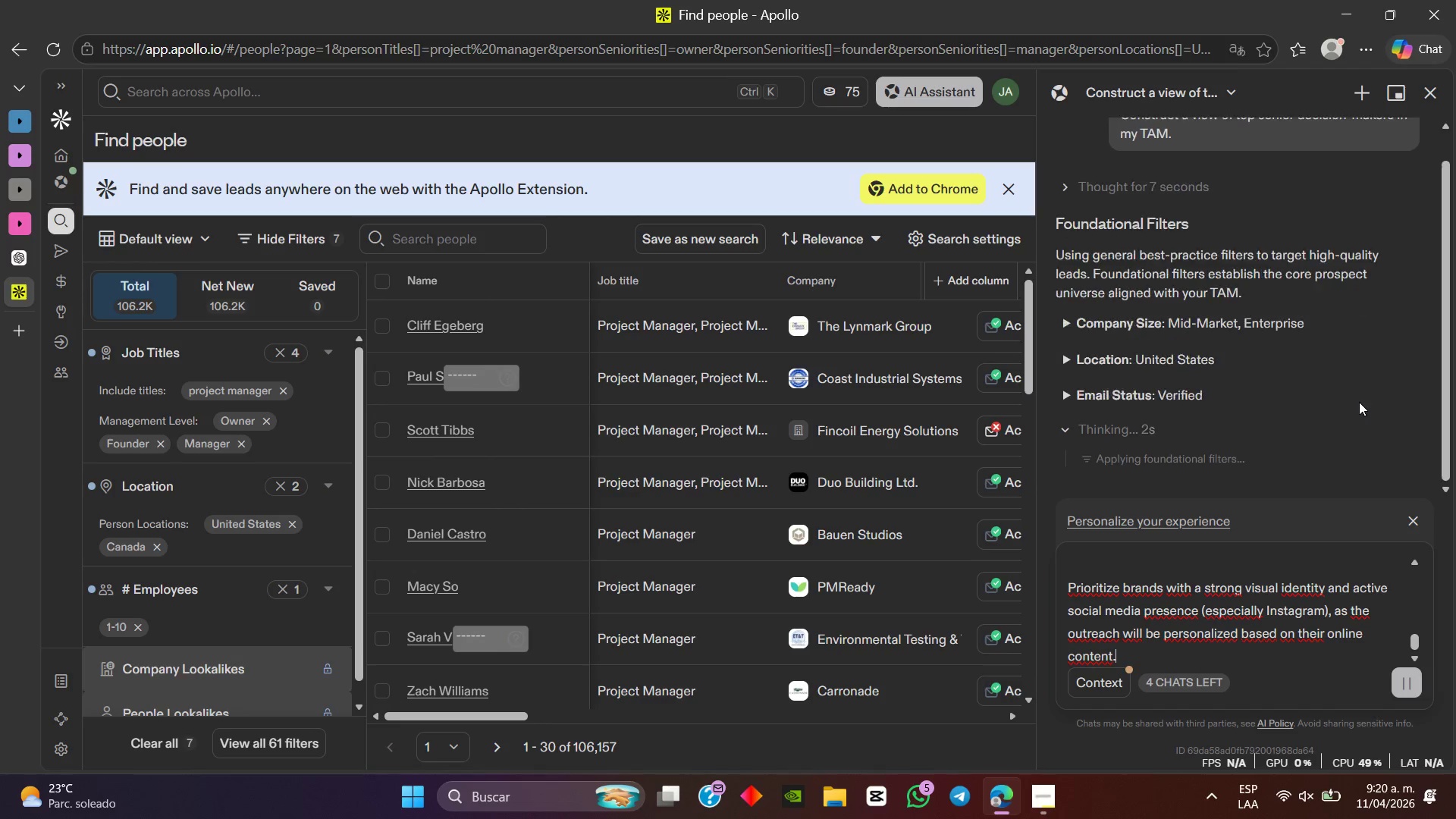 
scroll: coordinate [1320, 344], scroll_direction: down, amount: 15.0
 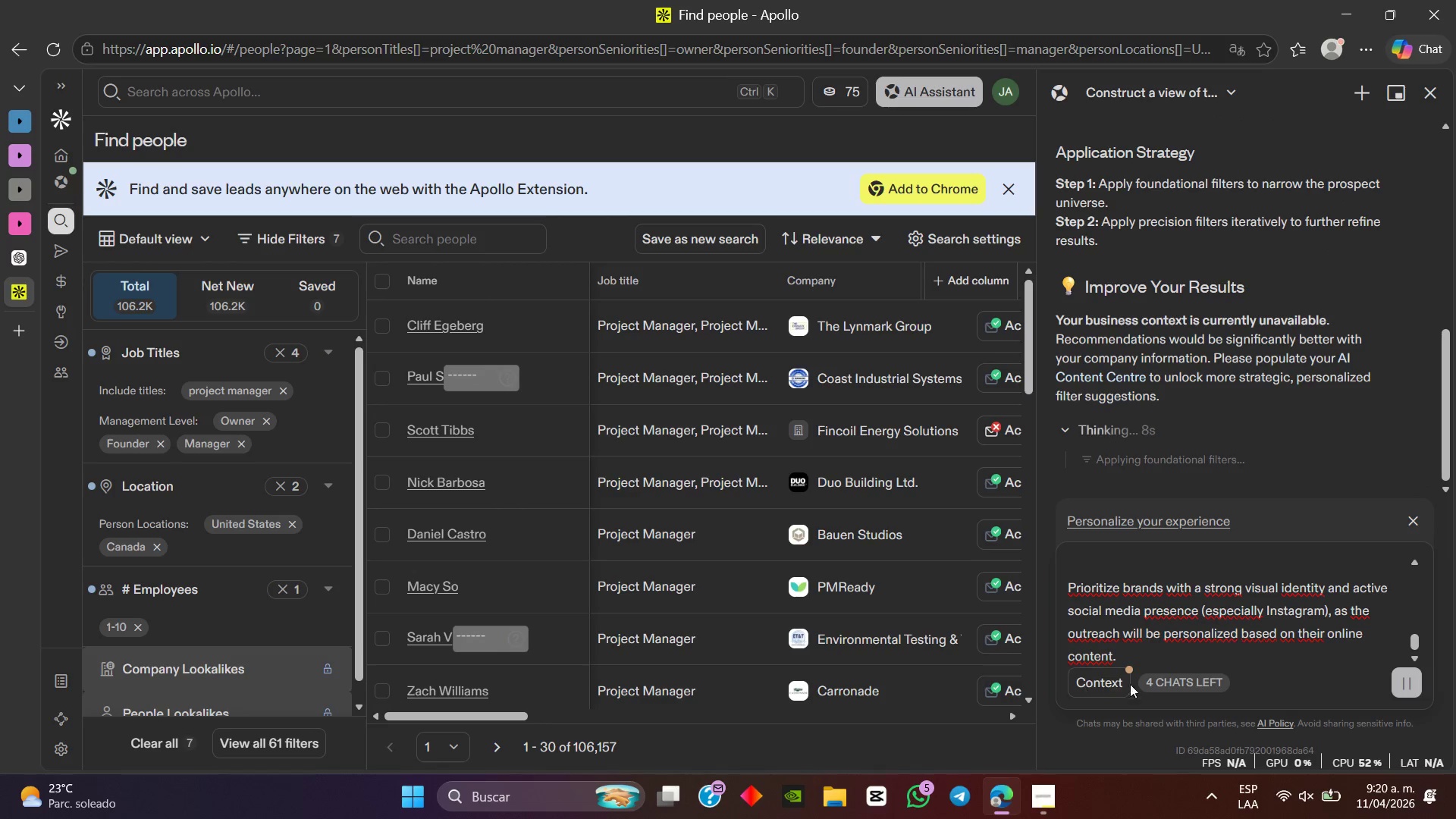 
left_click([1160, 658])
 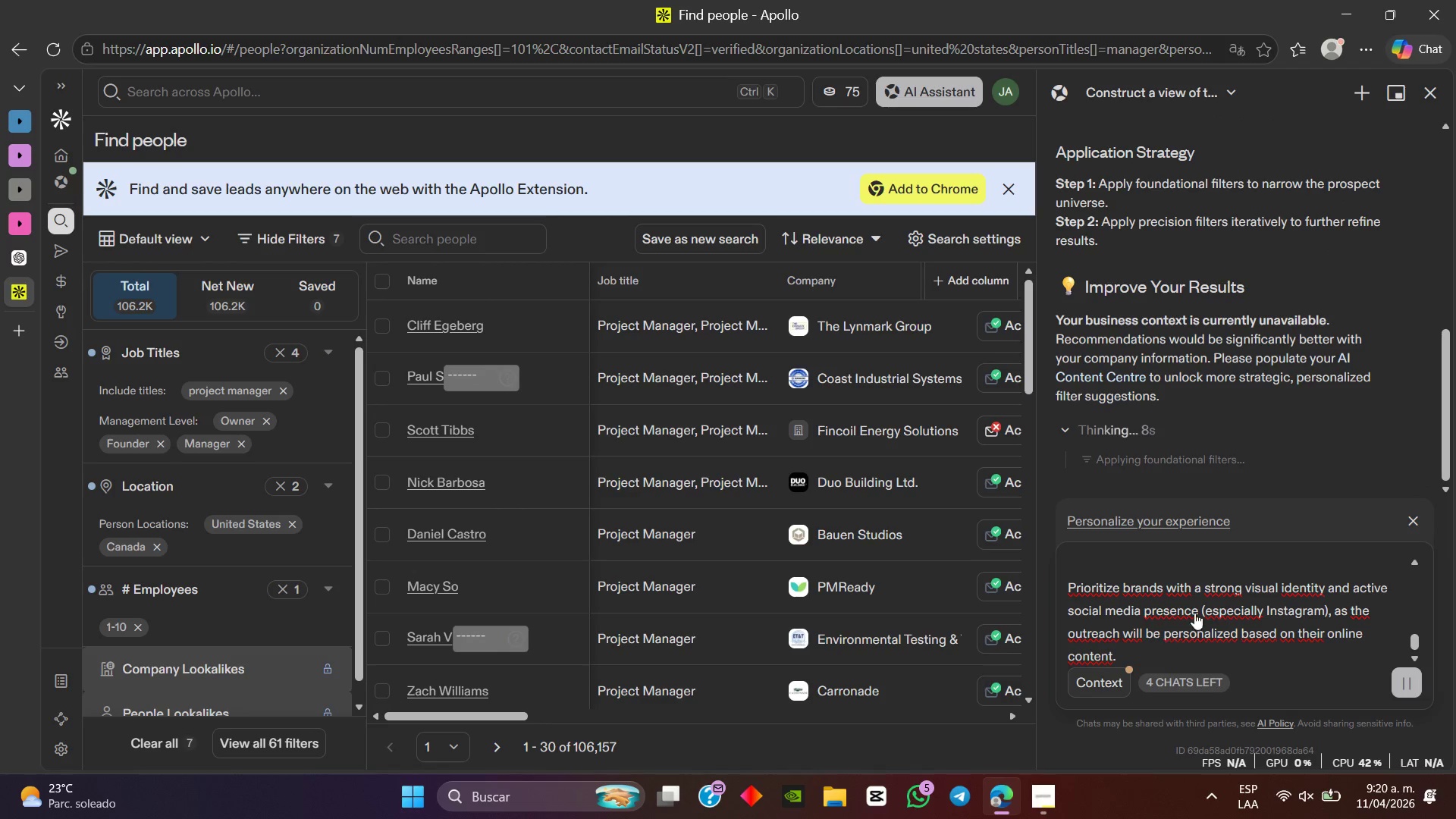 
scroll: coordinate [1295, 563], scroll_direction: none, amount: 0.0
 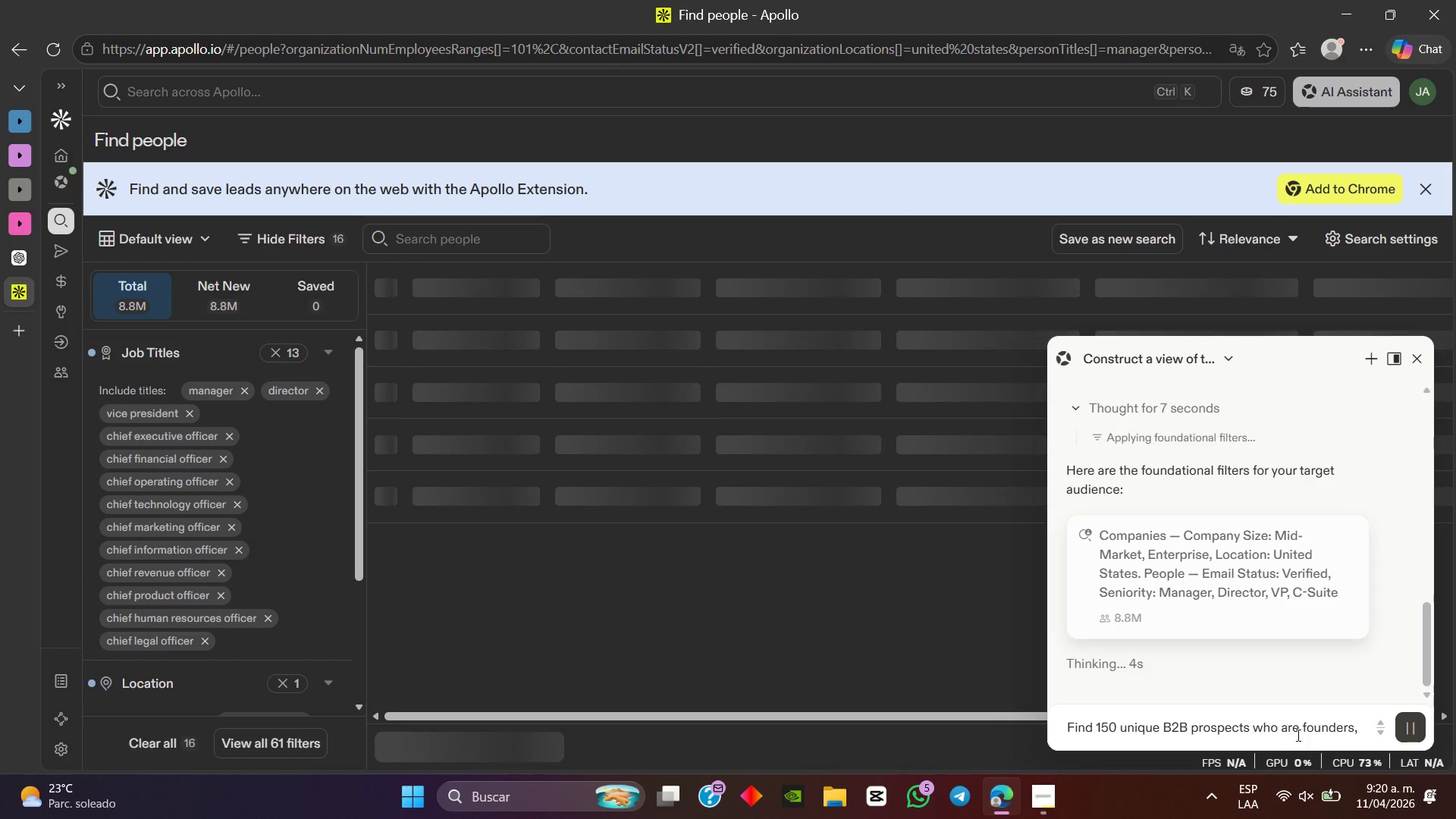 
left_click([1338, 722])
 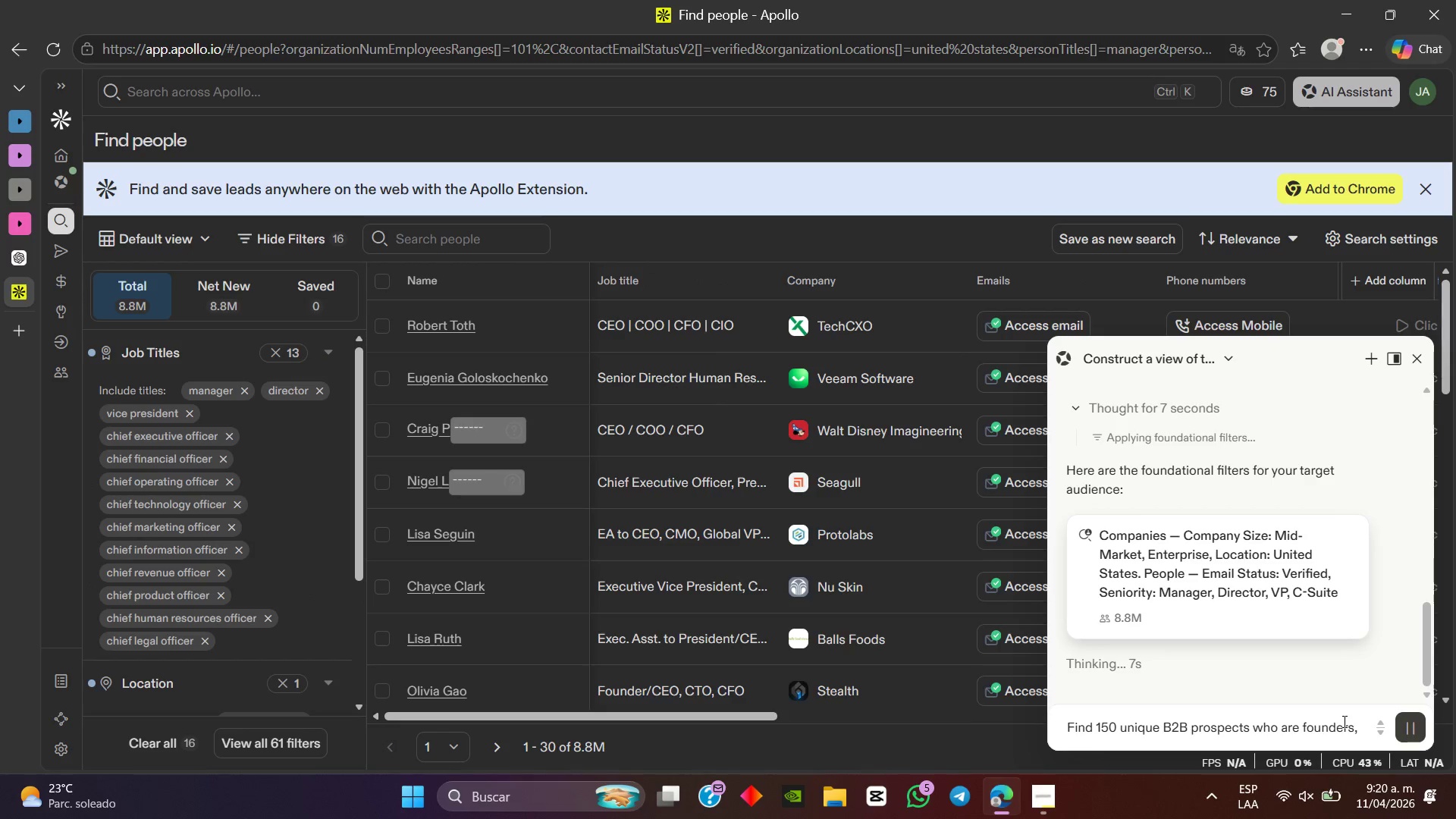 
scroll: coordinate [1326, 558], scroll_direction: down, amount: 3.0
 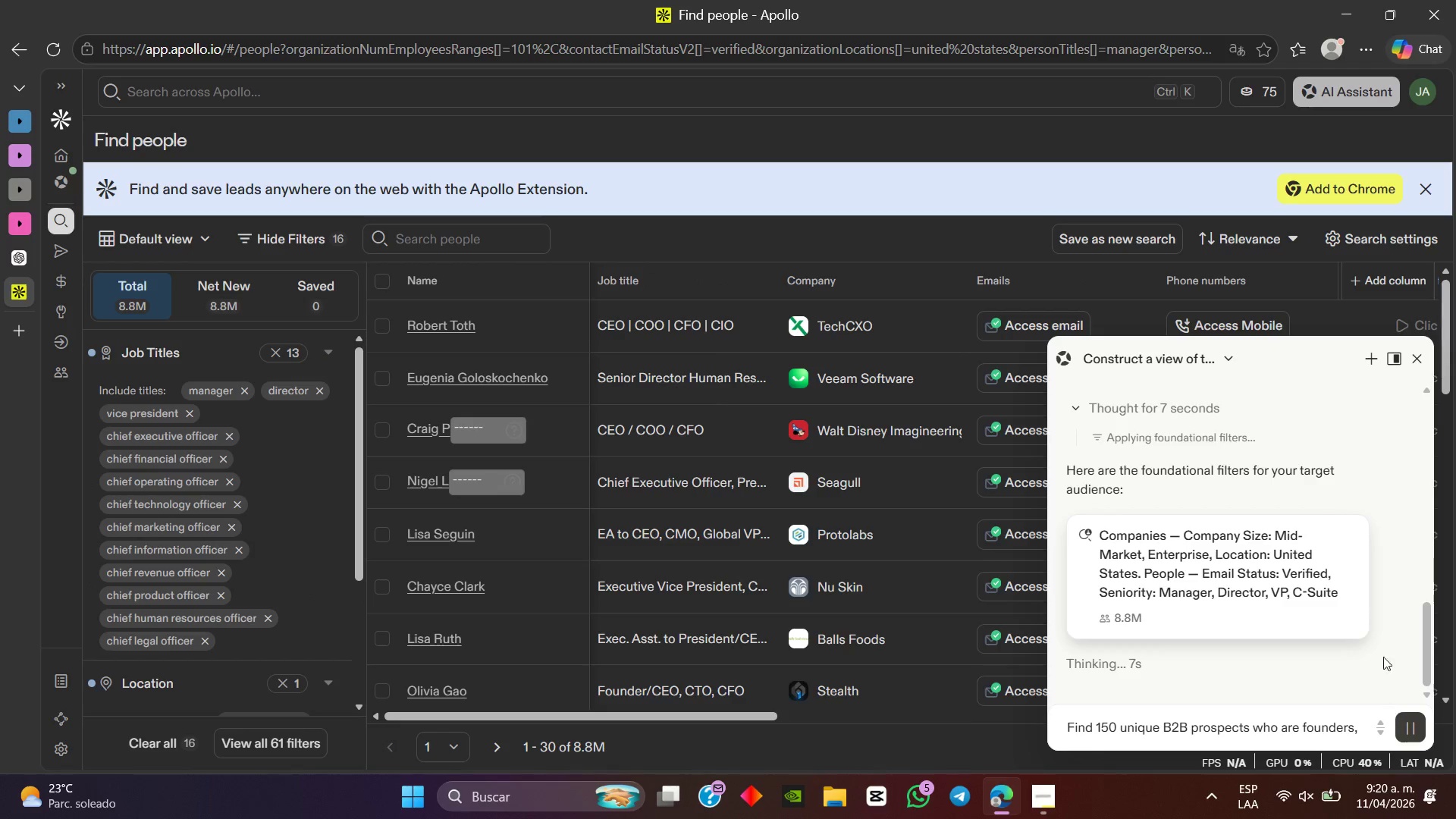 
scroll: coordinate [1335, 595], scroll_direction: up, amount: 7.0
 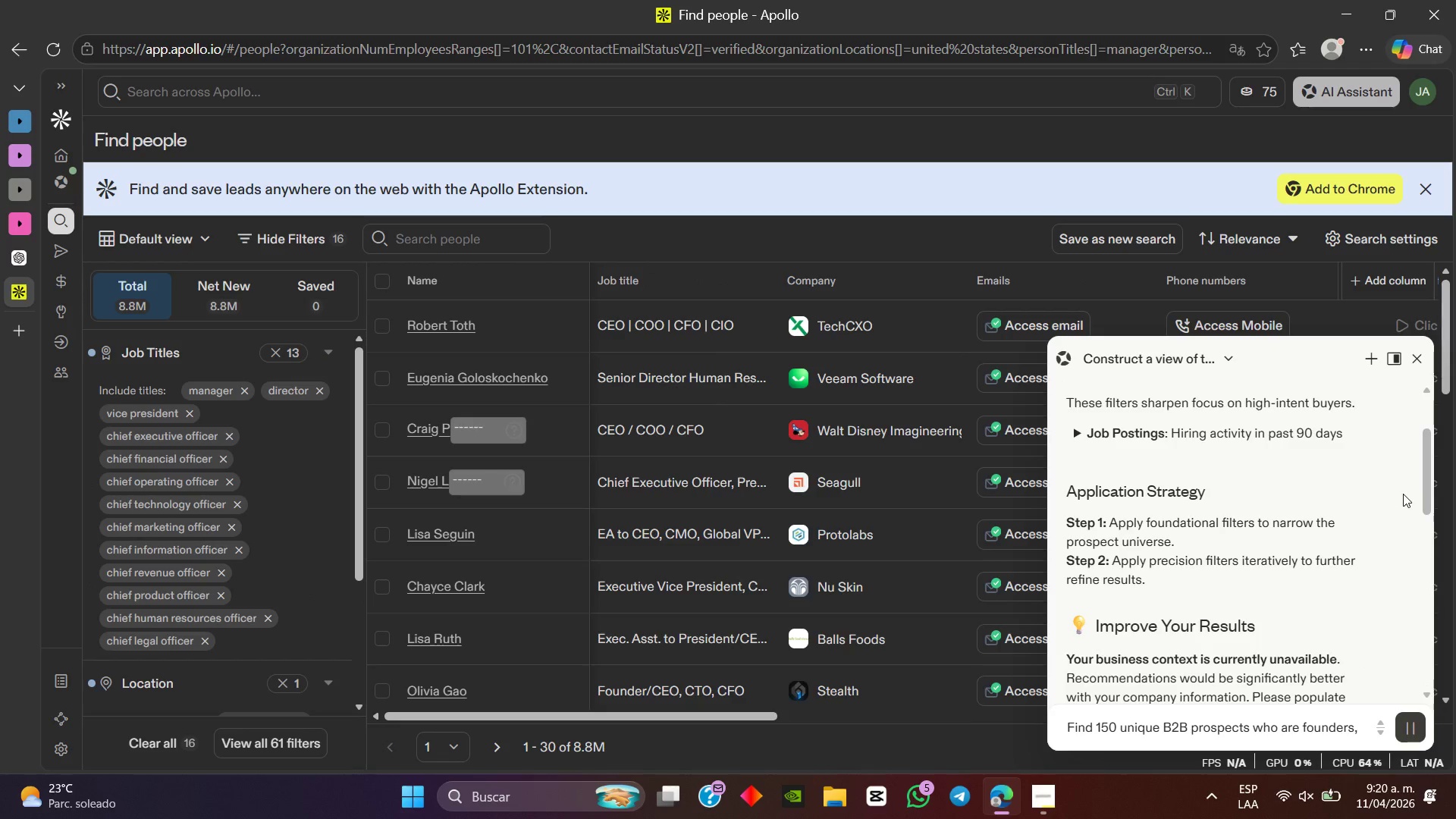 
scroll: coordinate [1334, 730], scroll_direction: down, amount: 13.0
 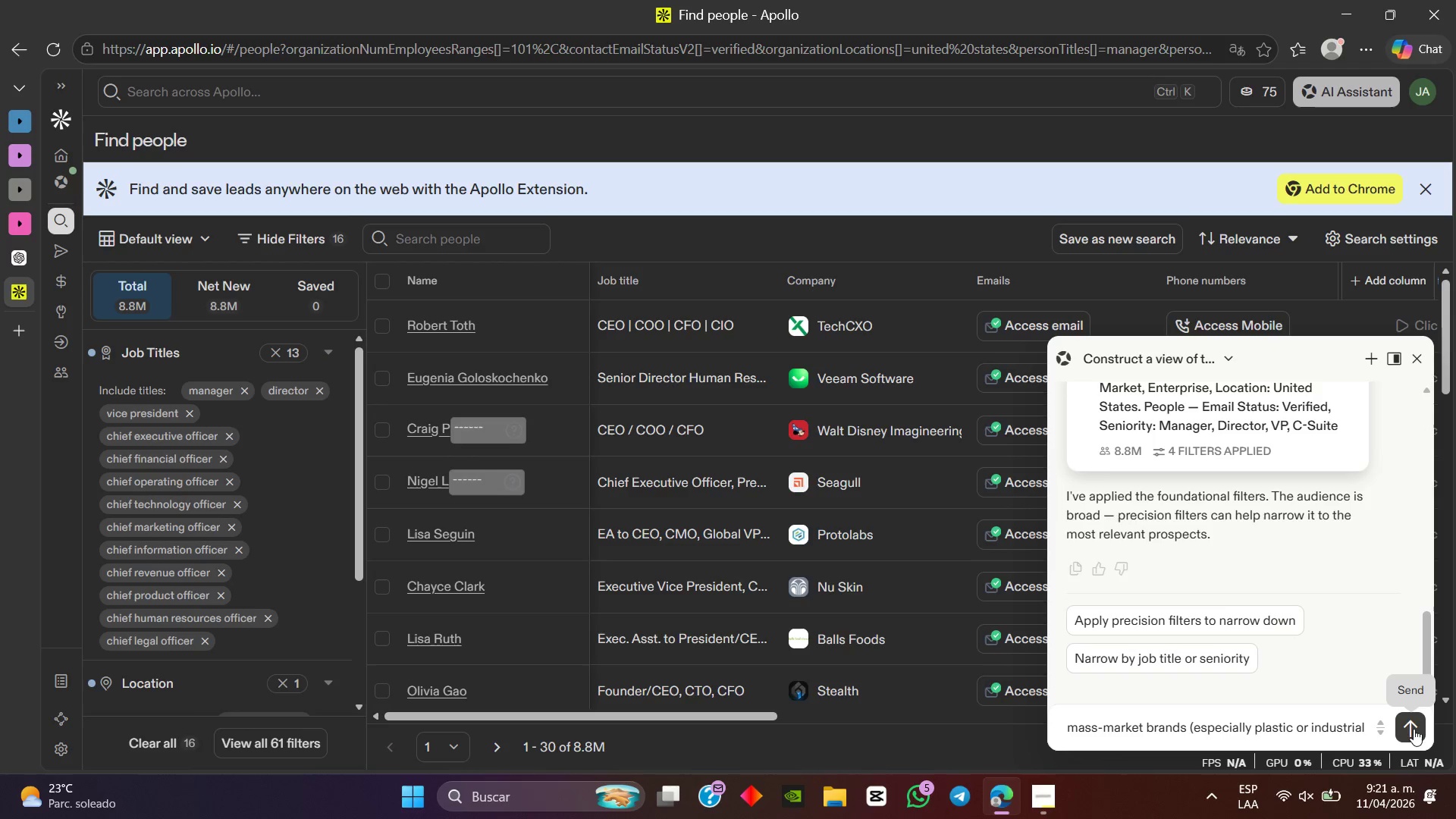 
left_click([1415, 729])
 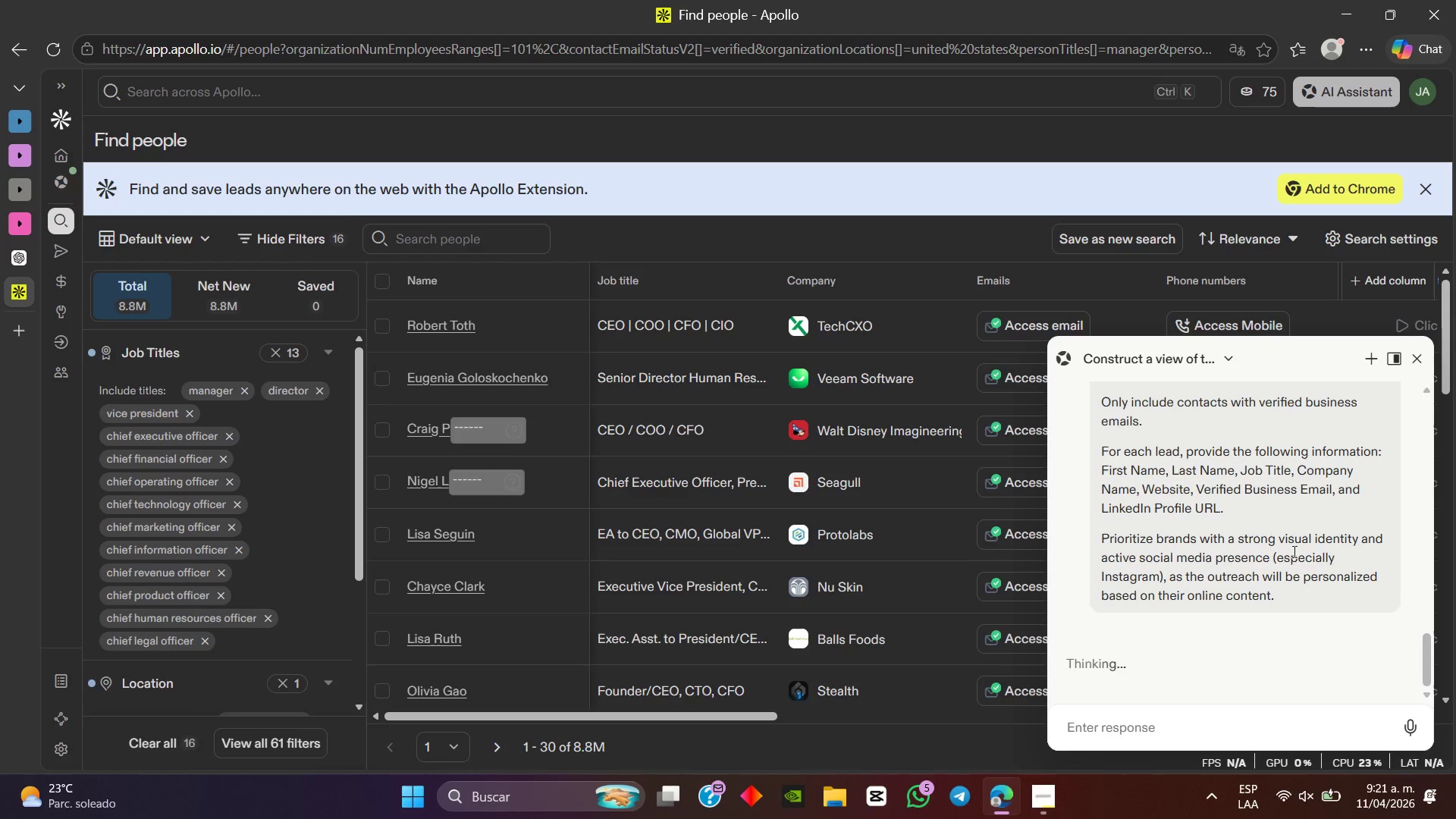 
scroll: coordinate [1290, 549], scroll_direction: up, amount: 3.0
 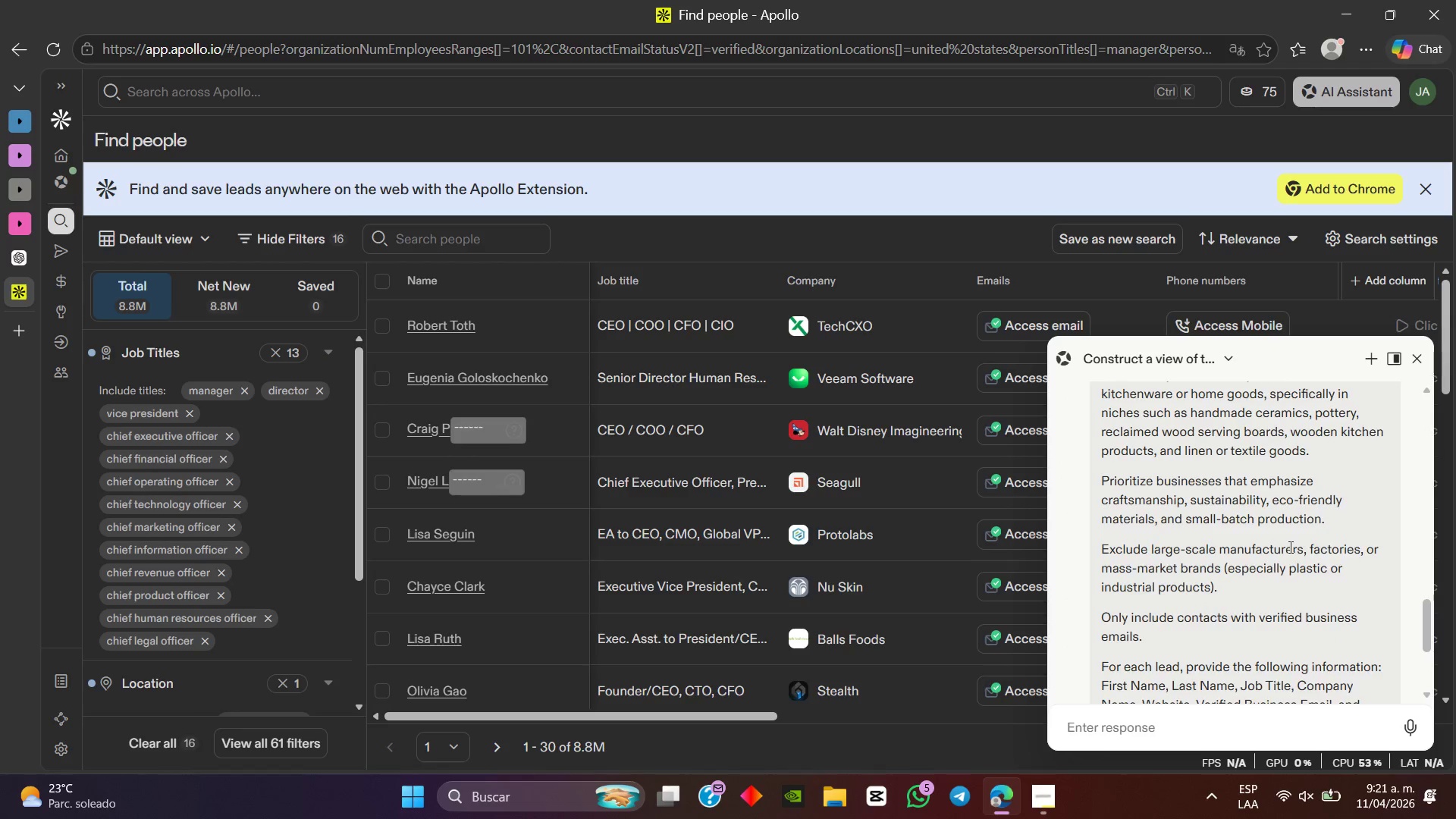 
scroll: coordinate [1289, 544], scroll_direction: down, amount: 6.0
 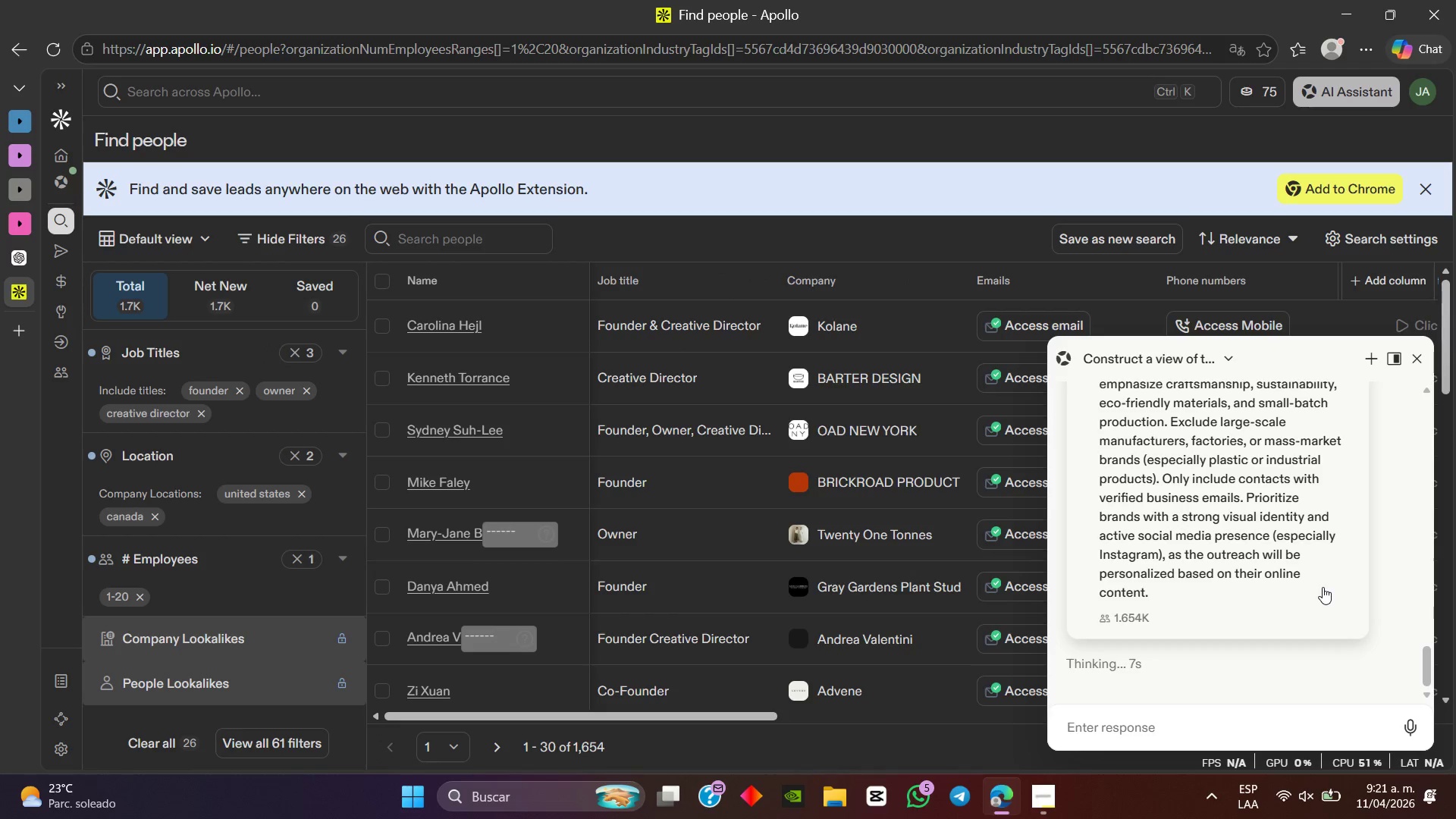 
wait(32.07)
 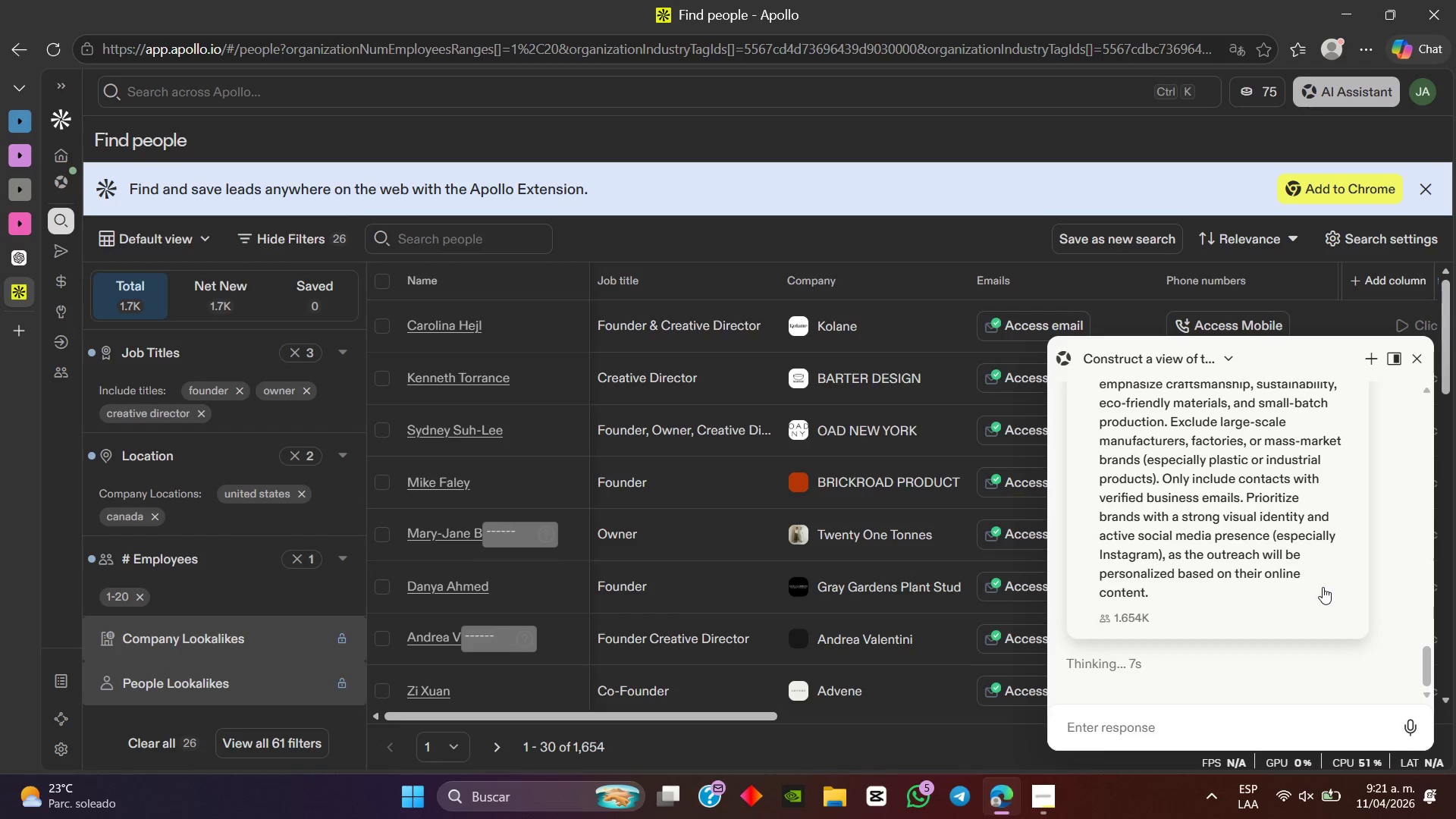 
scroll: coordinate [1376, 603], scroll_direction: up, amount: 9.0
 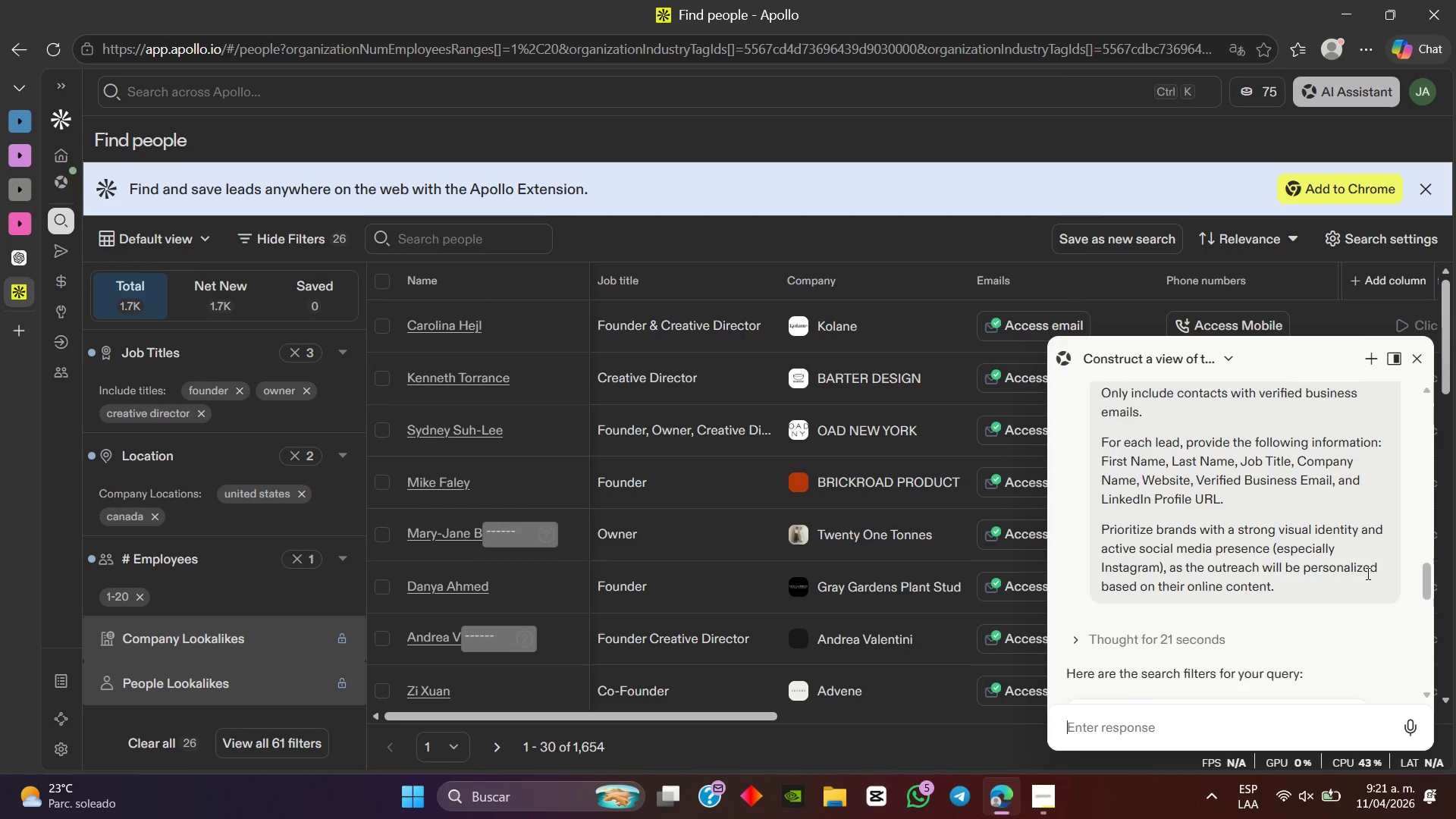 
scroll: coordinate [1377, 510], scroll_direction: down, amount: 9.0
 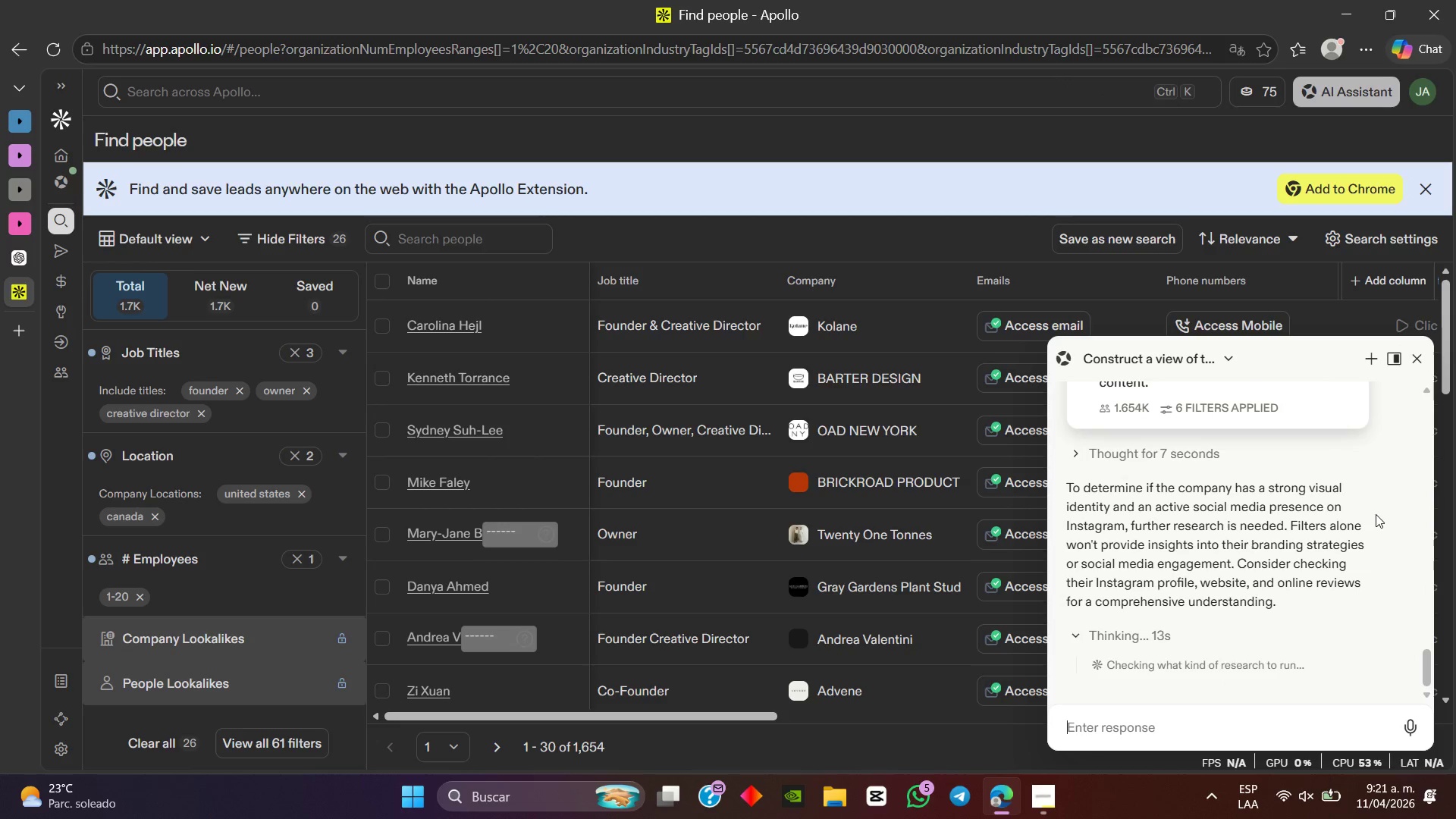 
scroll: coordinate [1375, 516], scroll_direction: up, amount: 2.0
 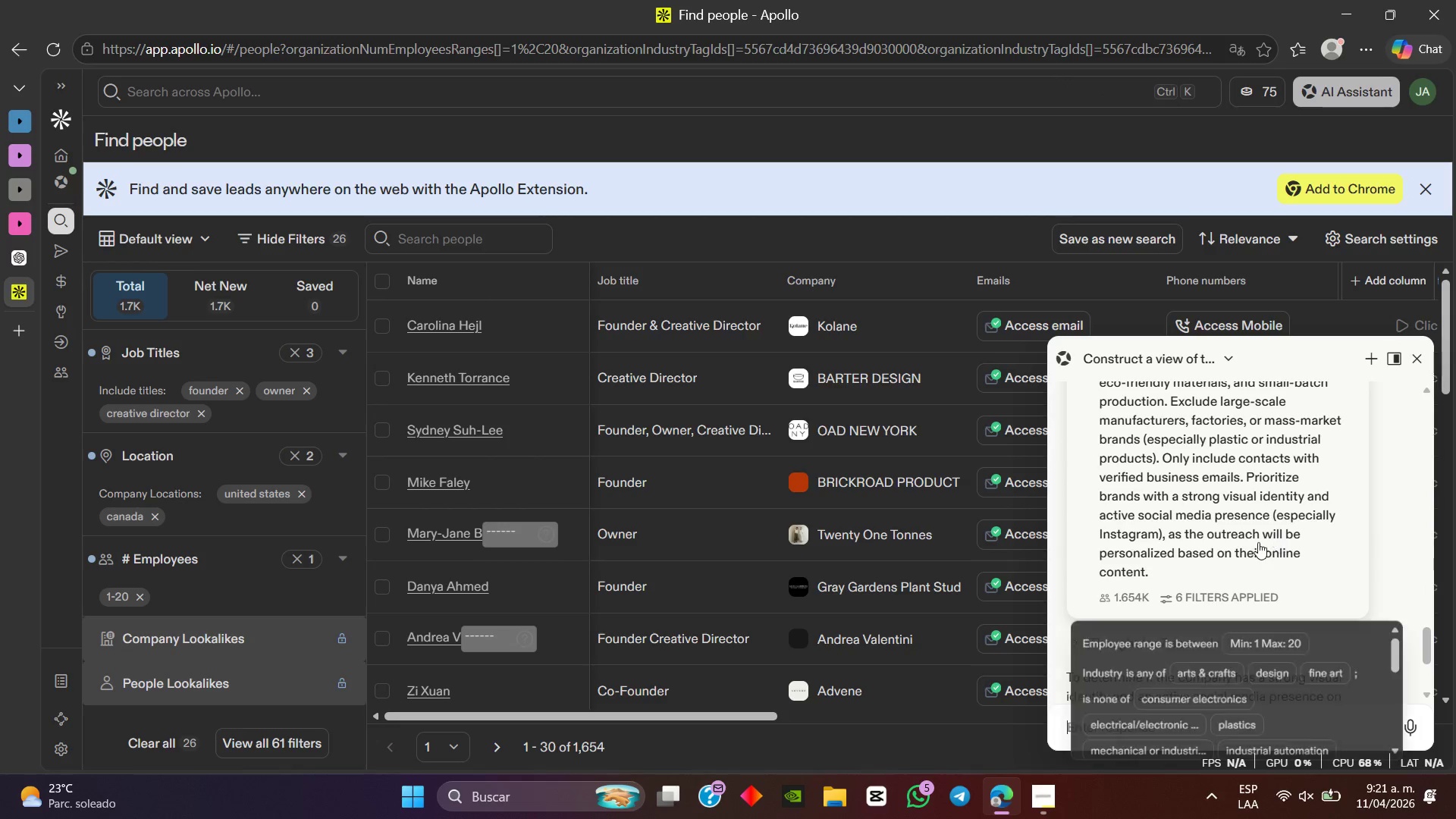 
left_click([1257, 543])
 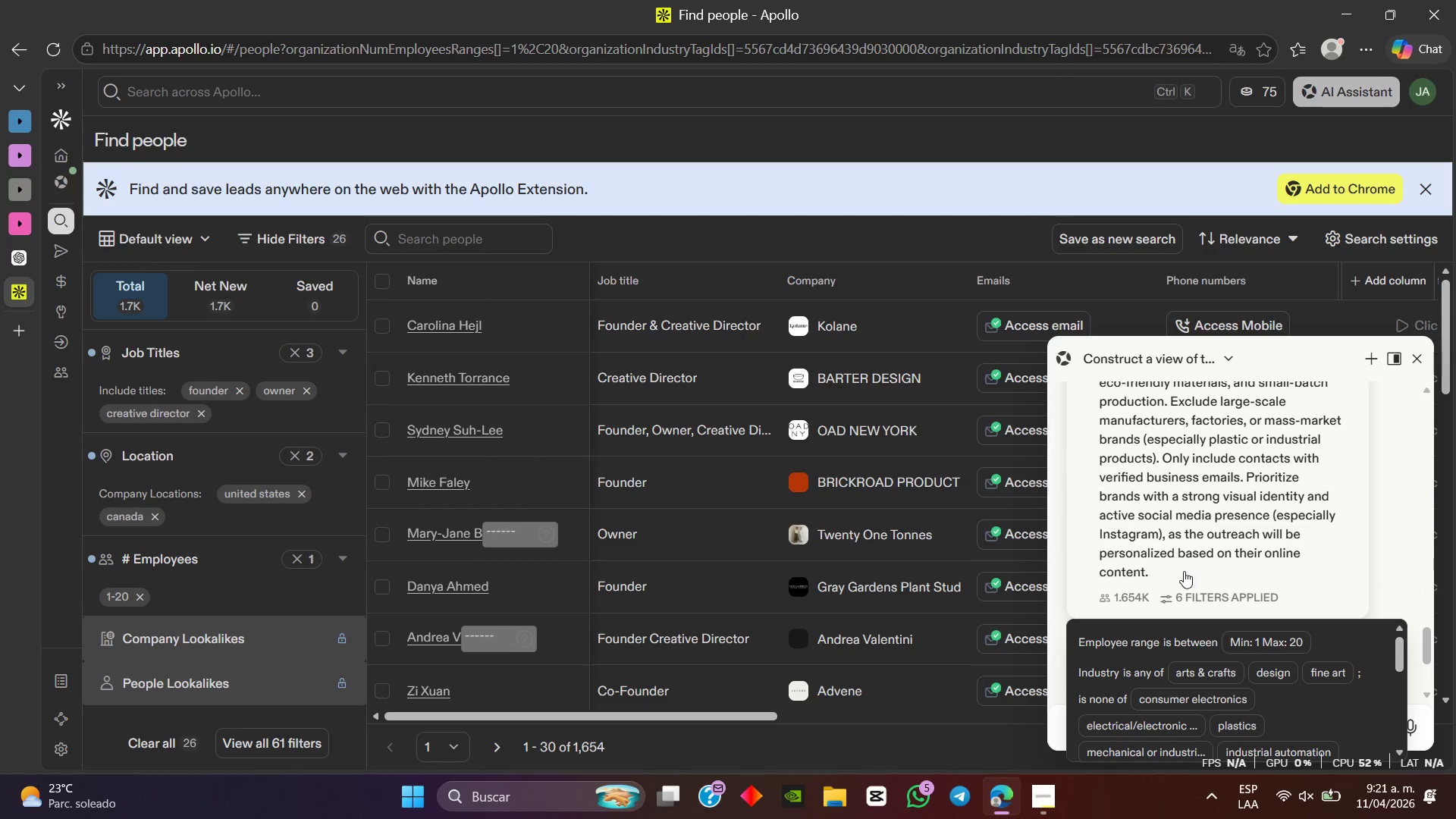 
scroll: coordinate [1357, 571], scroll_direction: down, amount: 4.0
 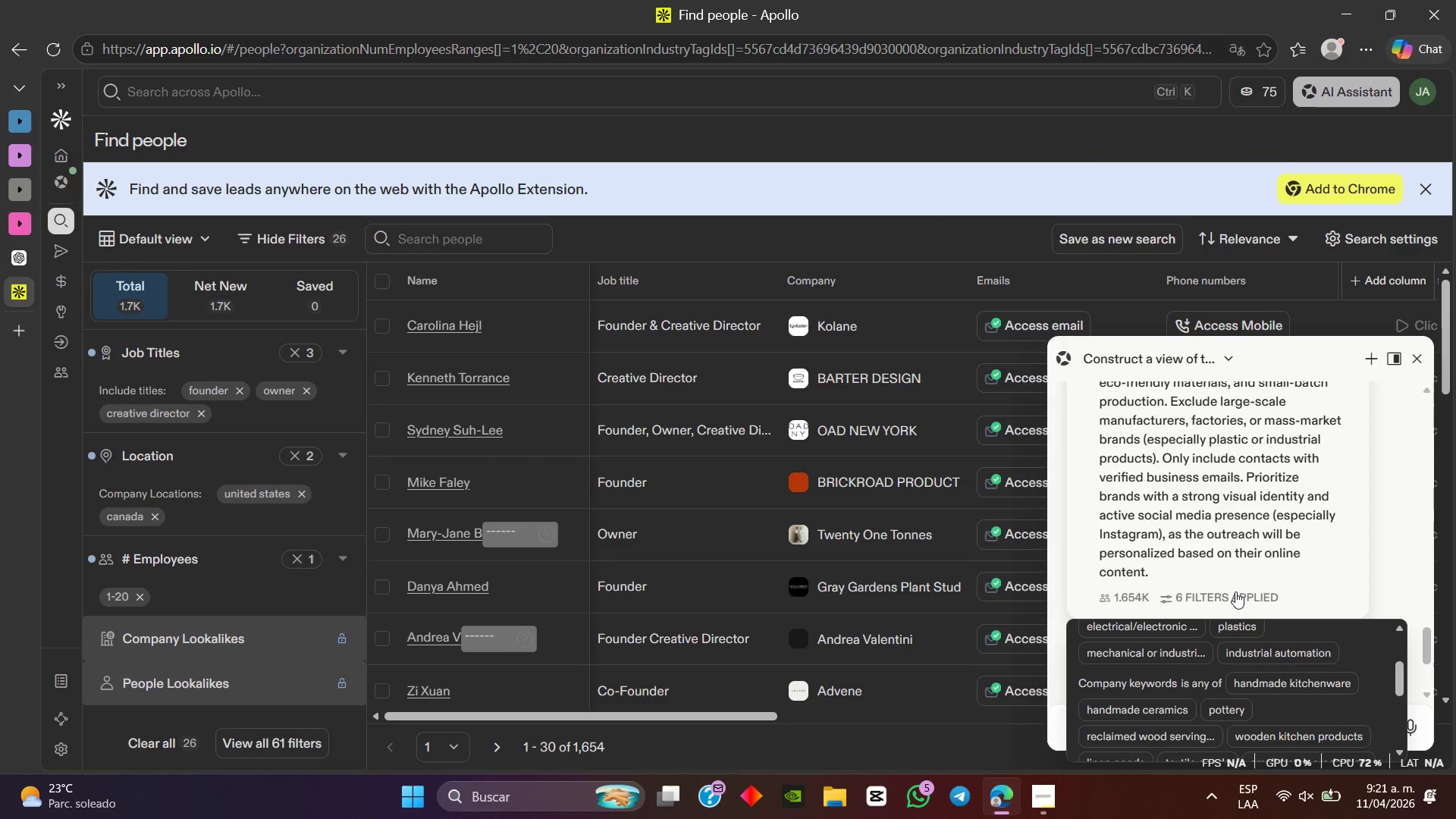 
left_click([1235, 592])
 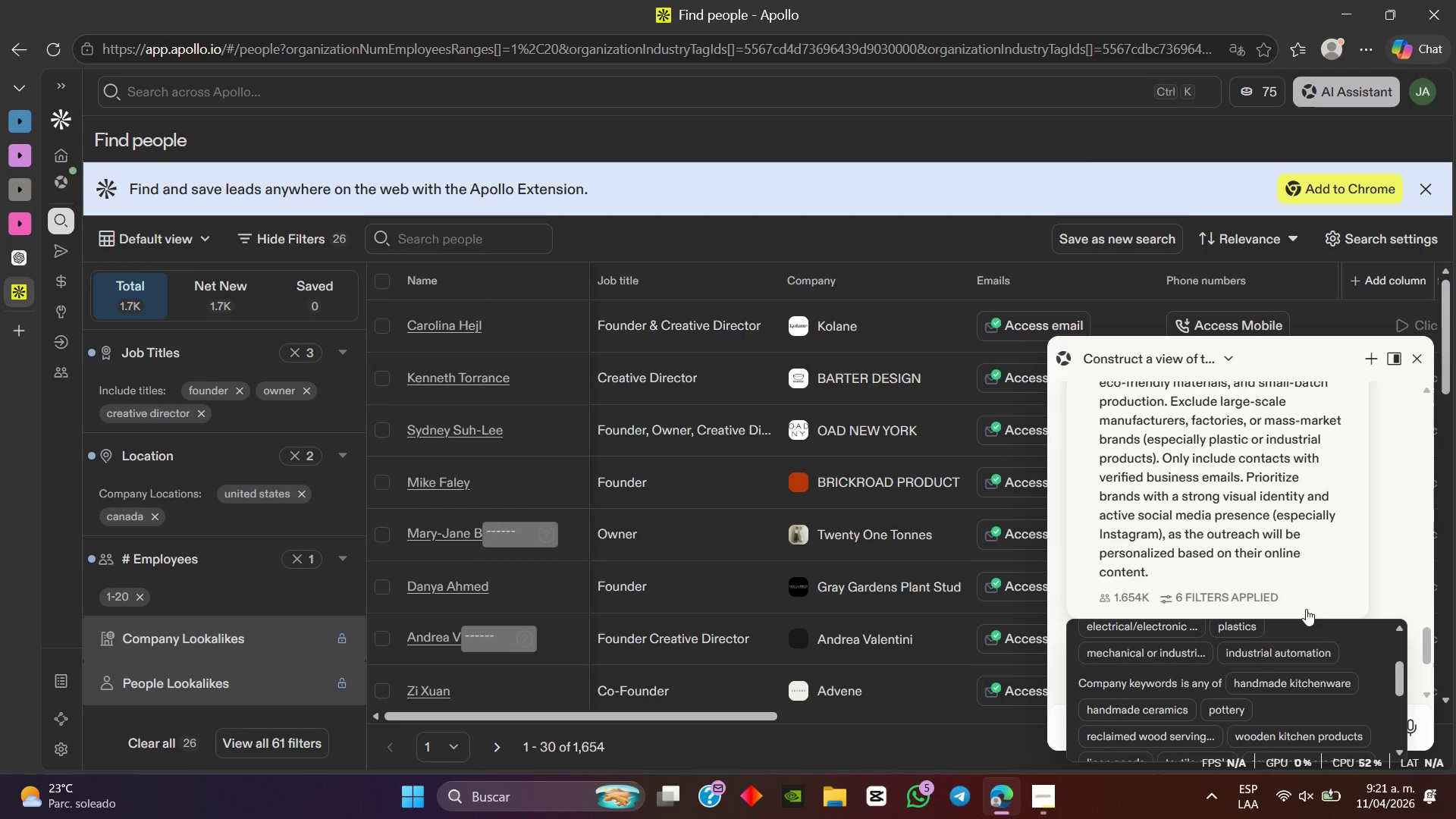 
scroll: coordinate [1335, 540], scroll_direction: down, amount: 5.0
 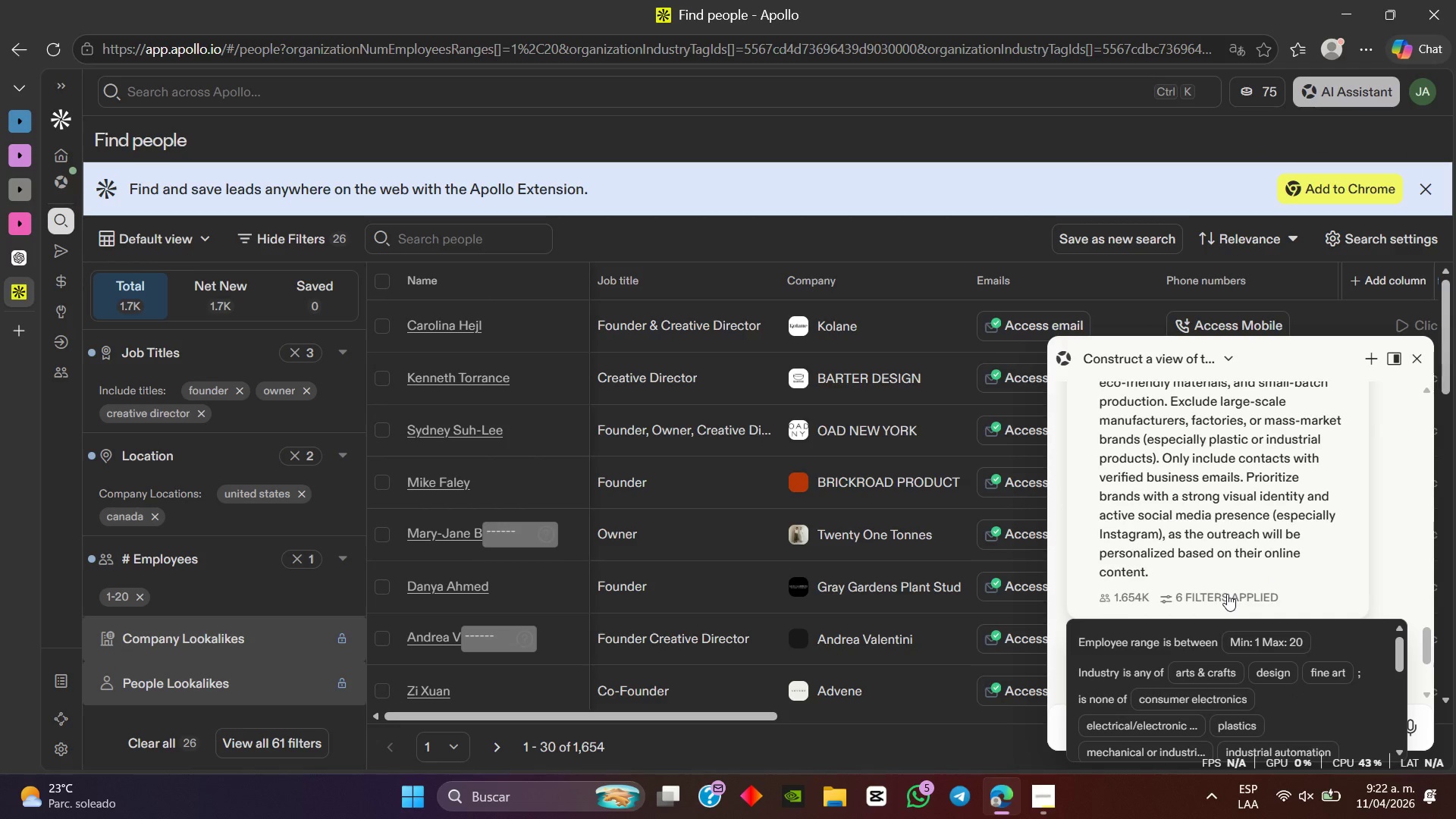 
left_click([1227, 594])
 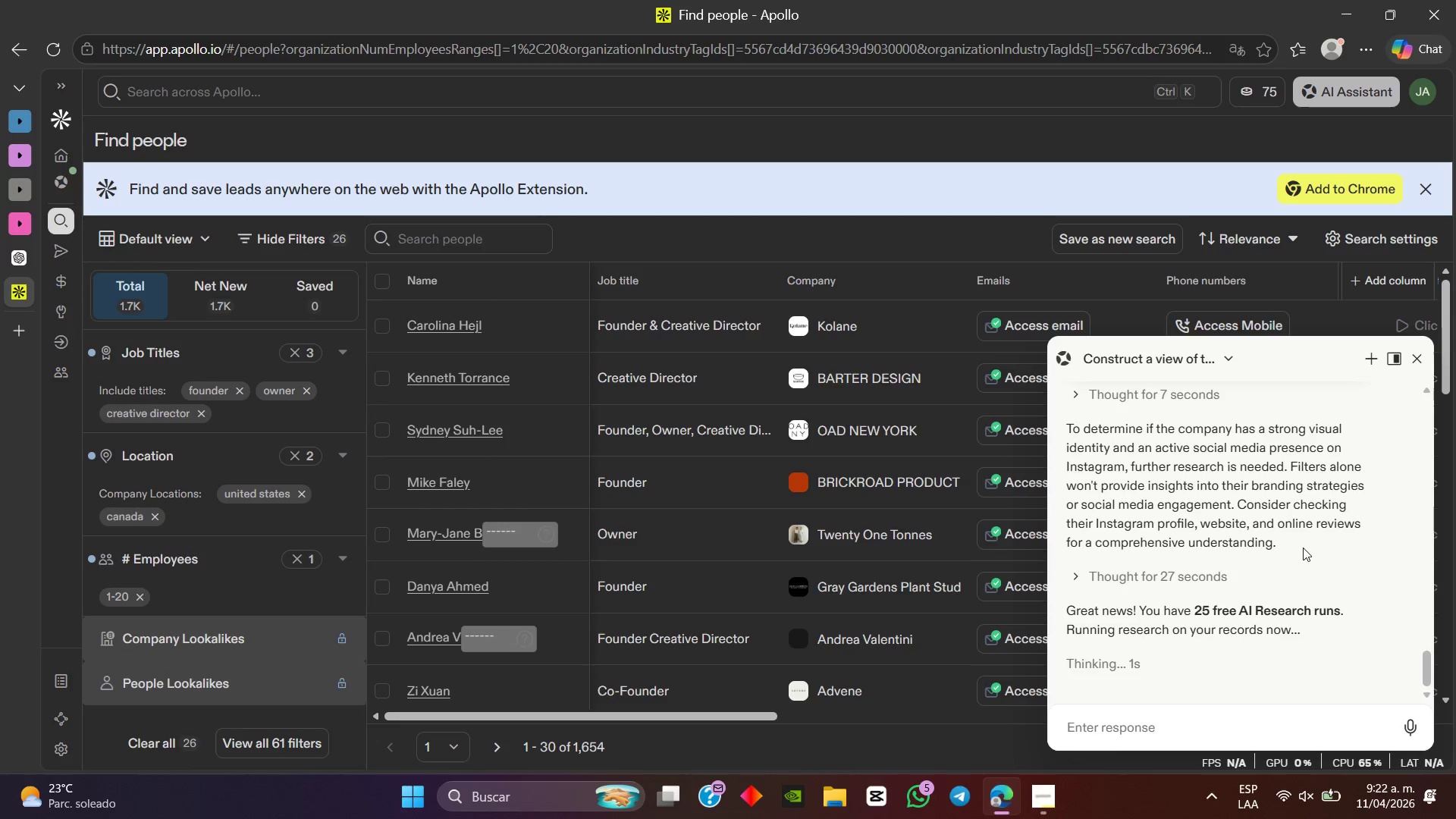 
scroll: coordinate [1307, 549], scroll_direction: up, amount: 2.0
 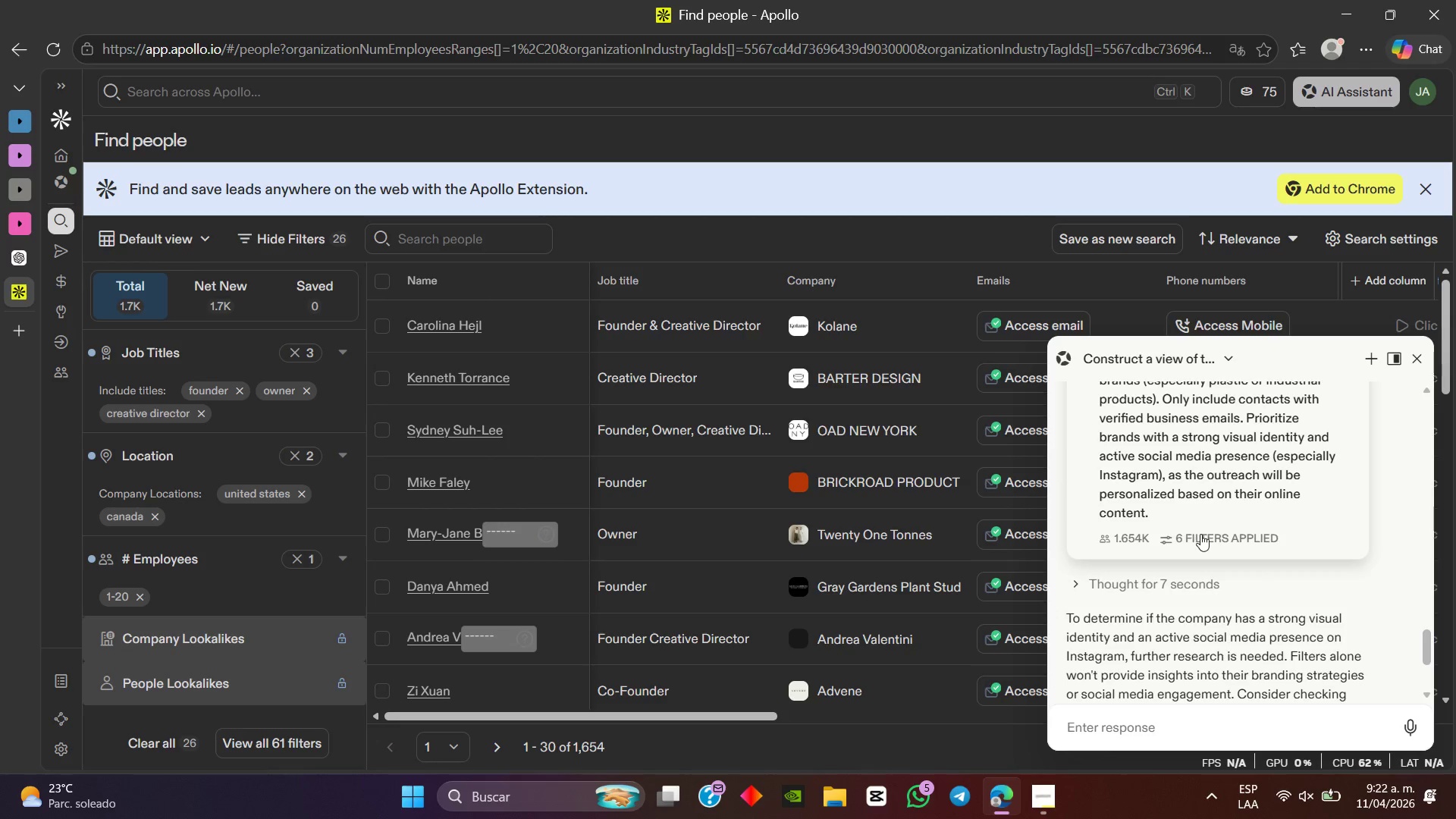 
left_click([1200, 536])
 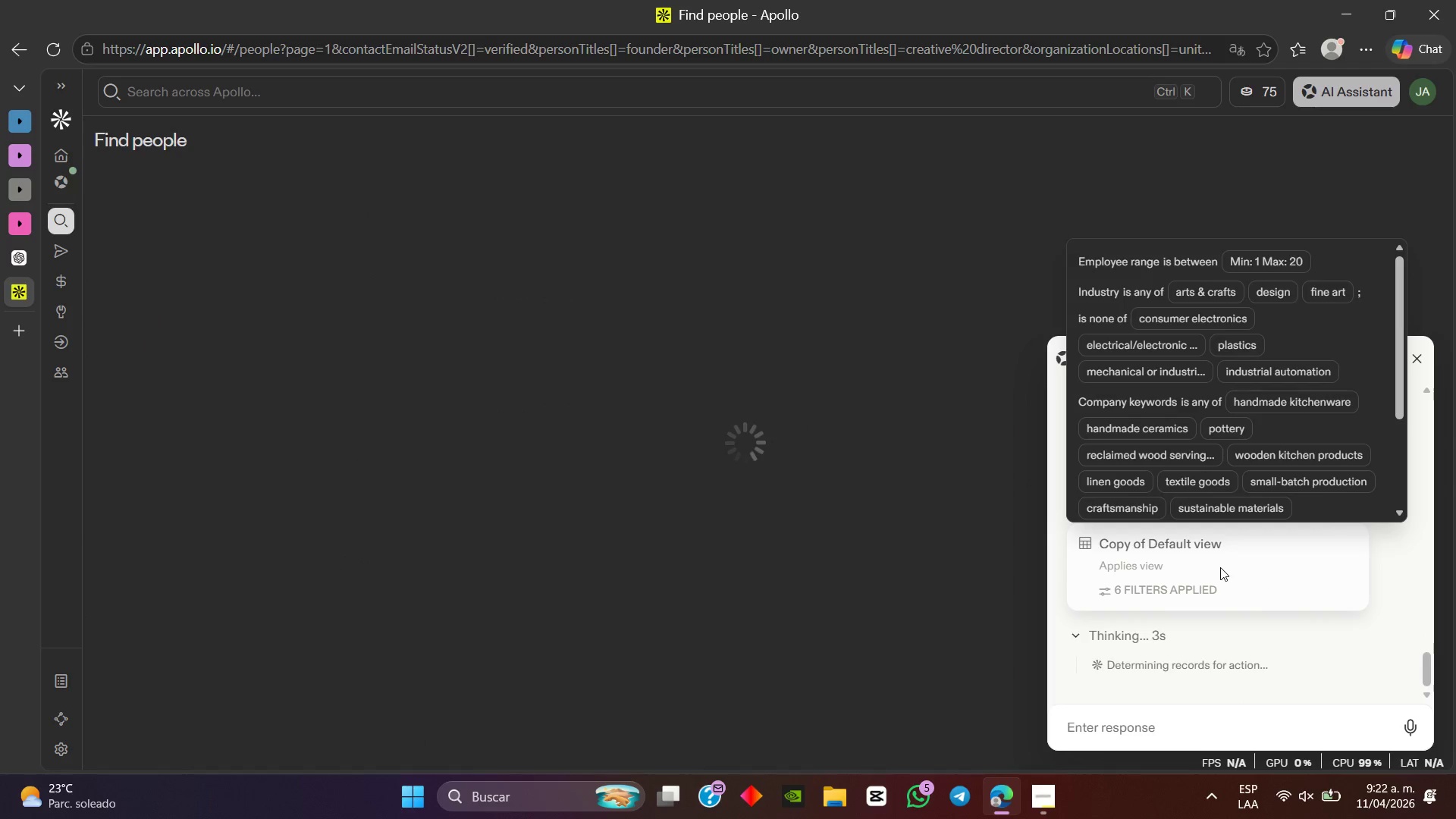 
mouse_move([1238, 592])
 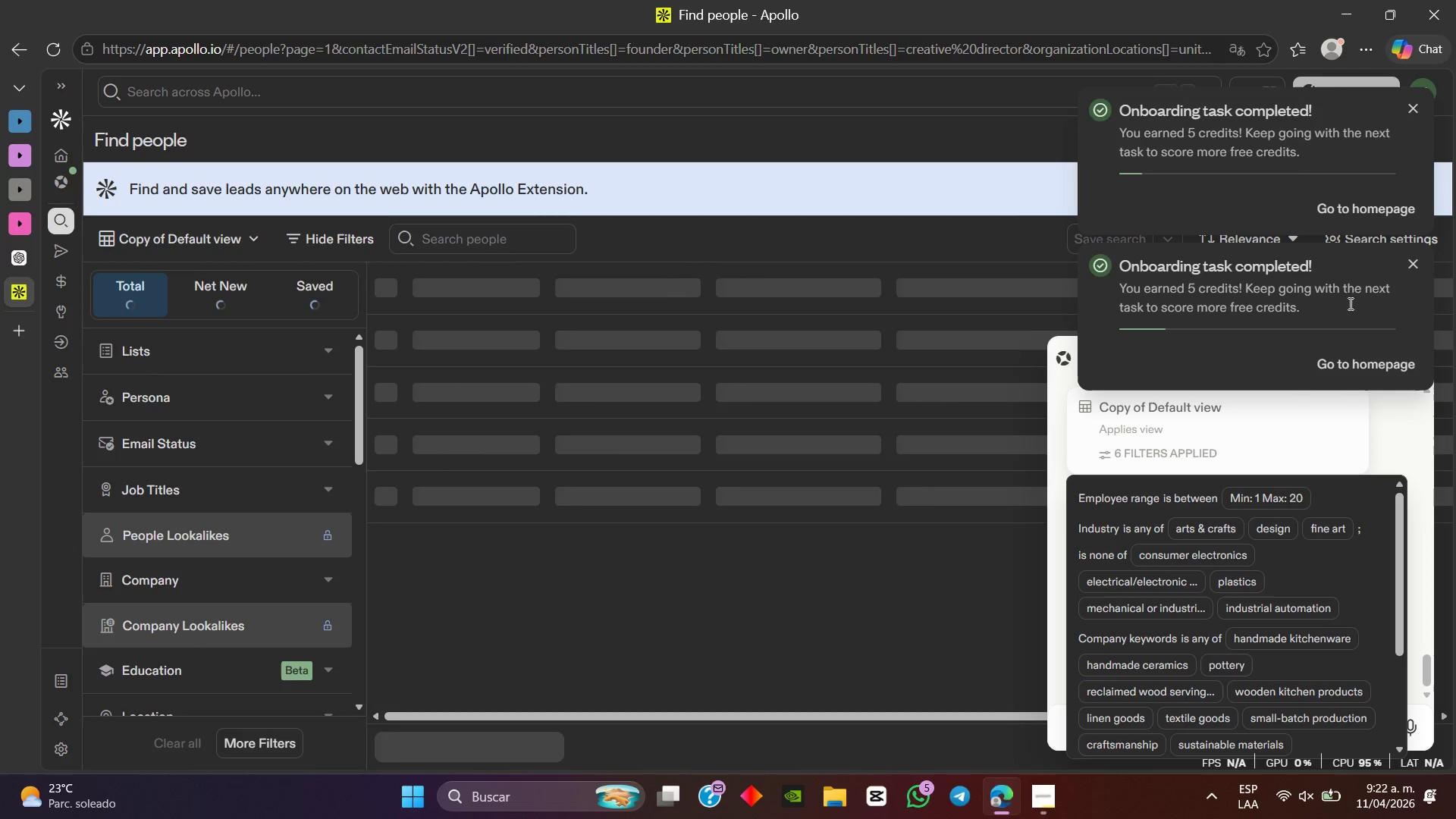 
left_click([1409, 114])
 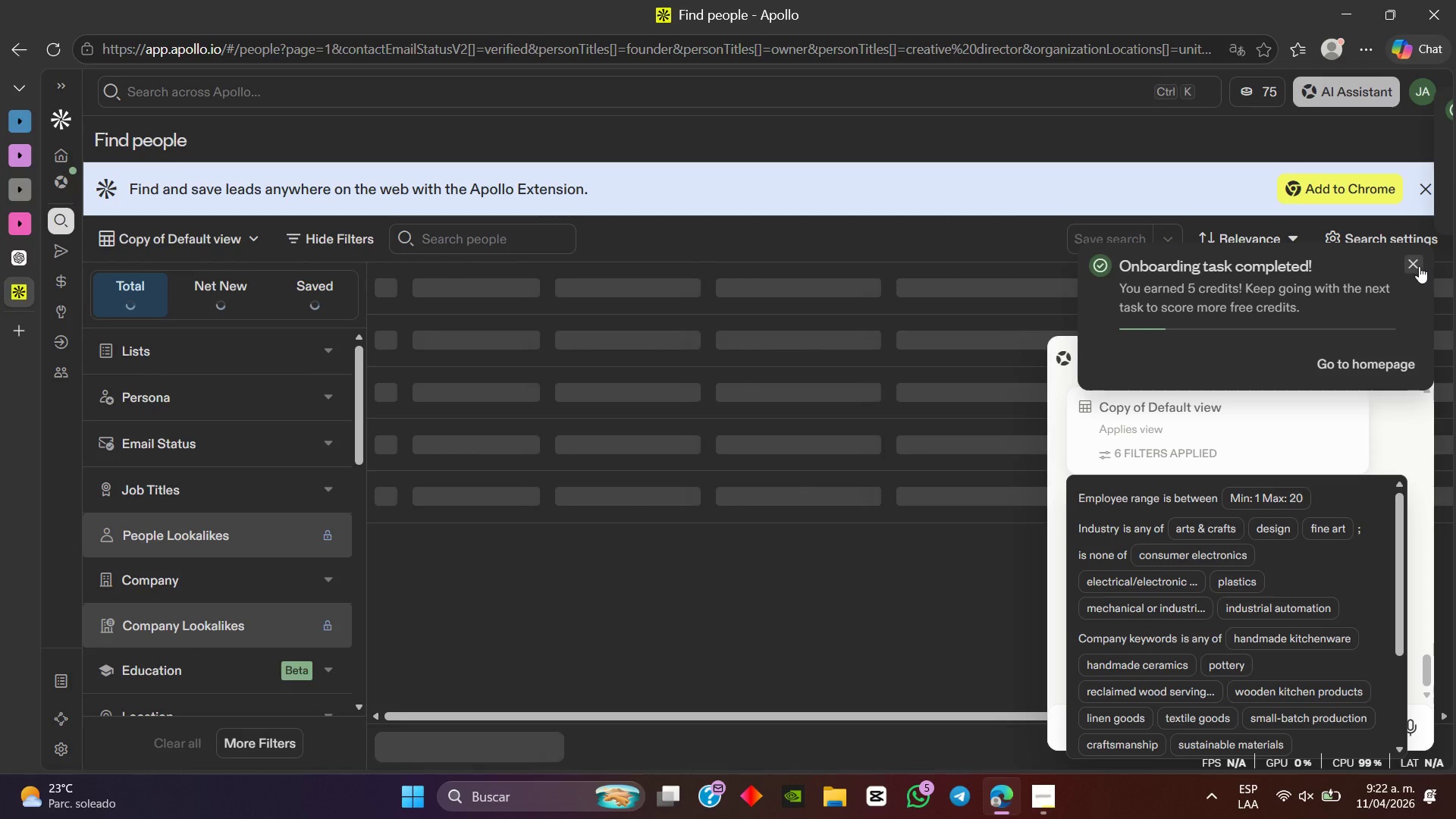 
left_click([1419, 266])
 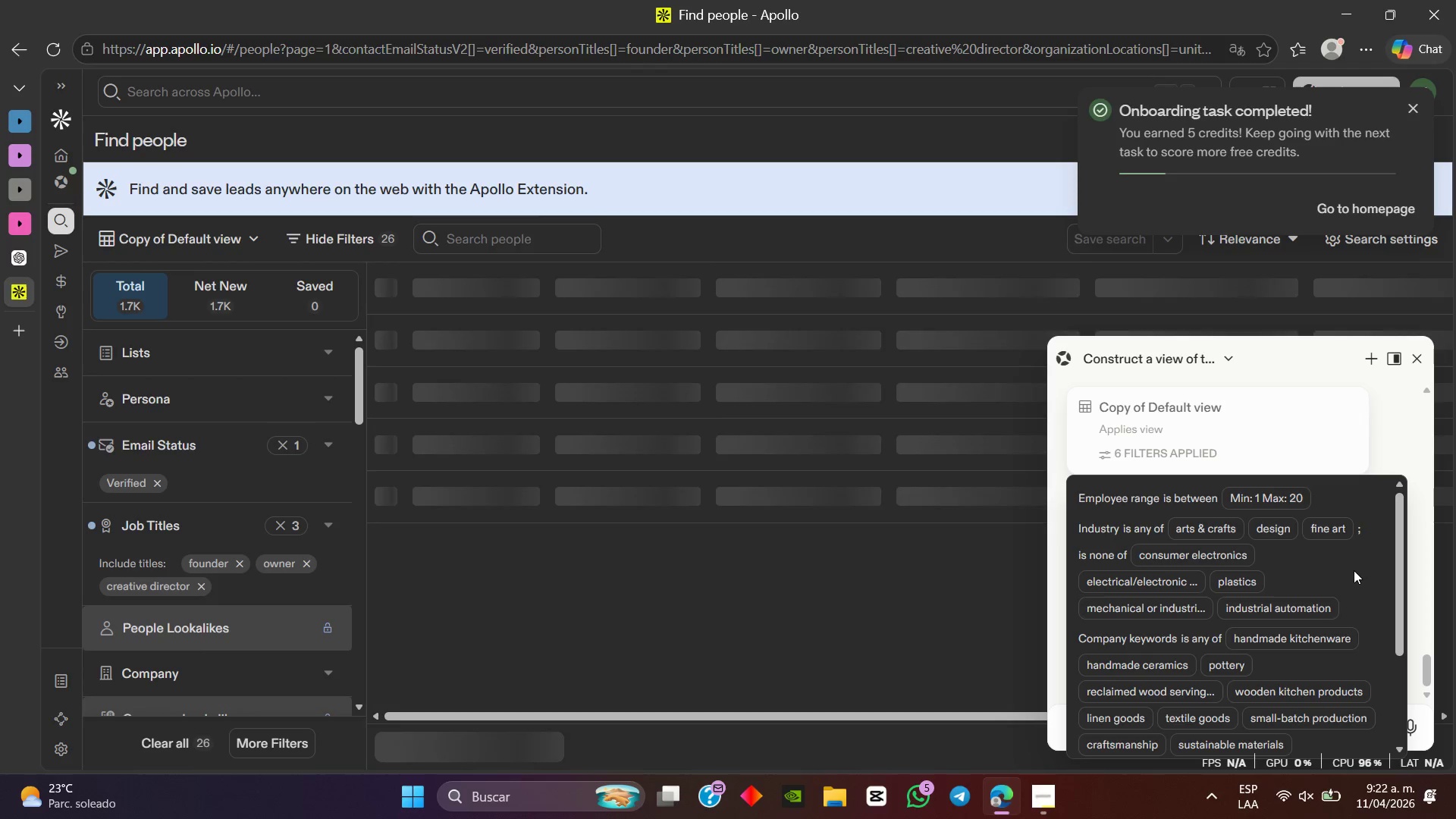 
scroll: coordinate [1316, 597], scroll_direction: down, amount: 3.0
 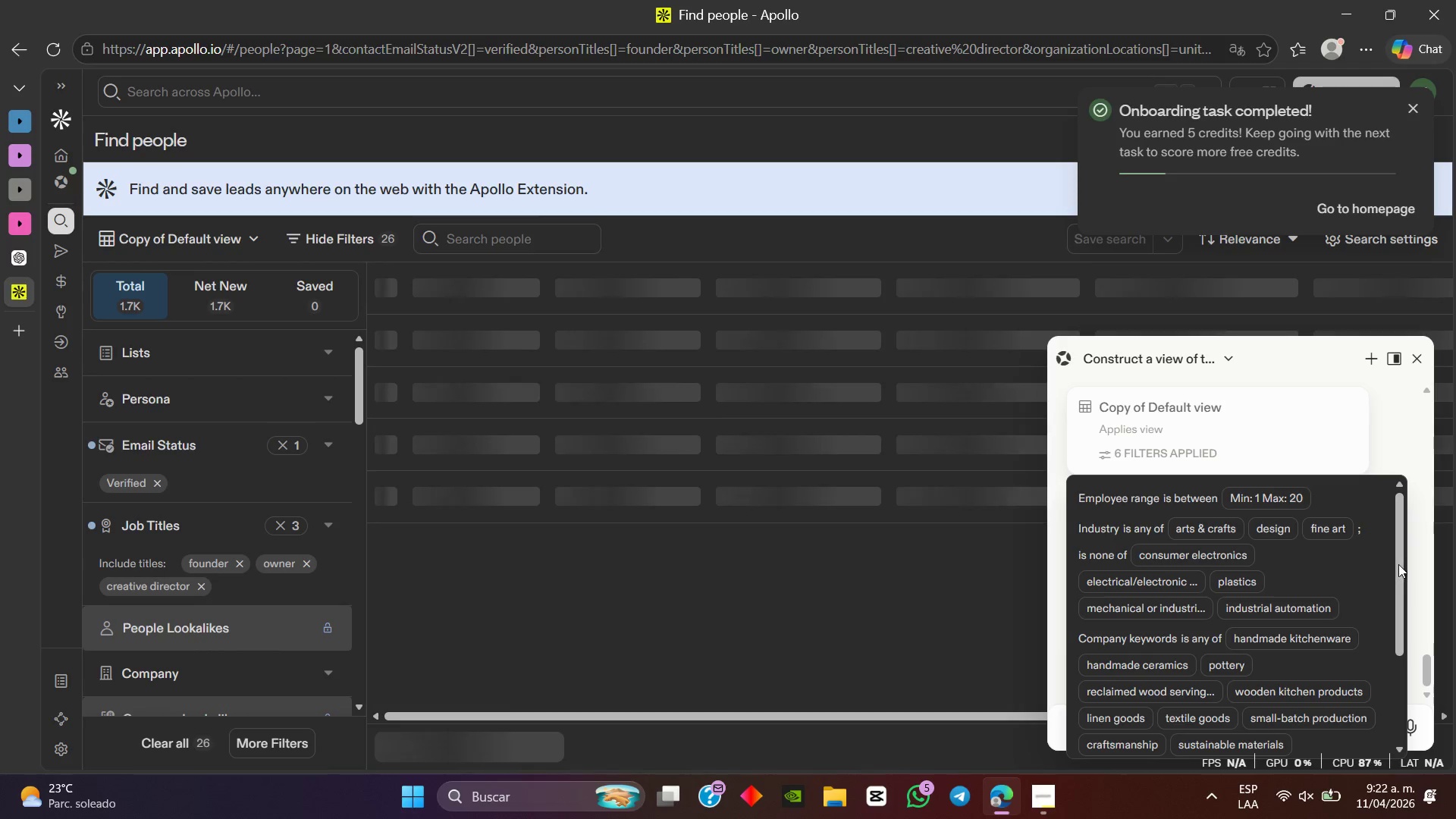 
left_click_drag(start_coordinate=[1400, 557], to_coordinate=[1401, 500])
 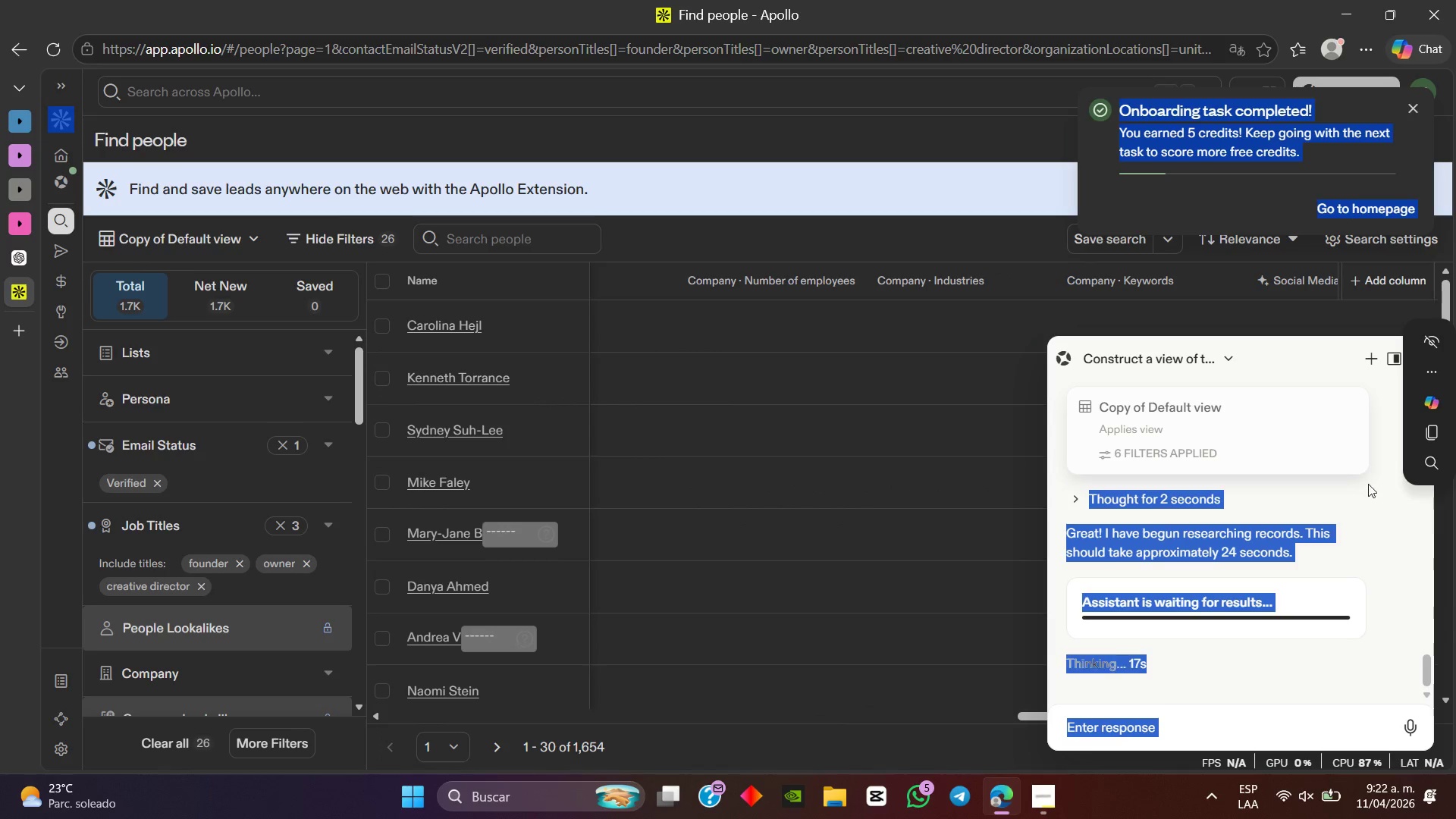 
left_click([1366, 483])
 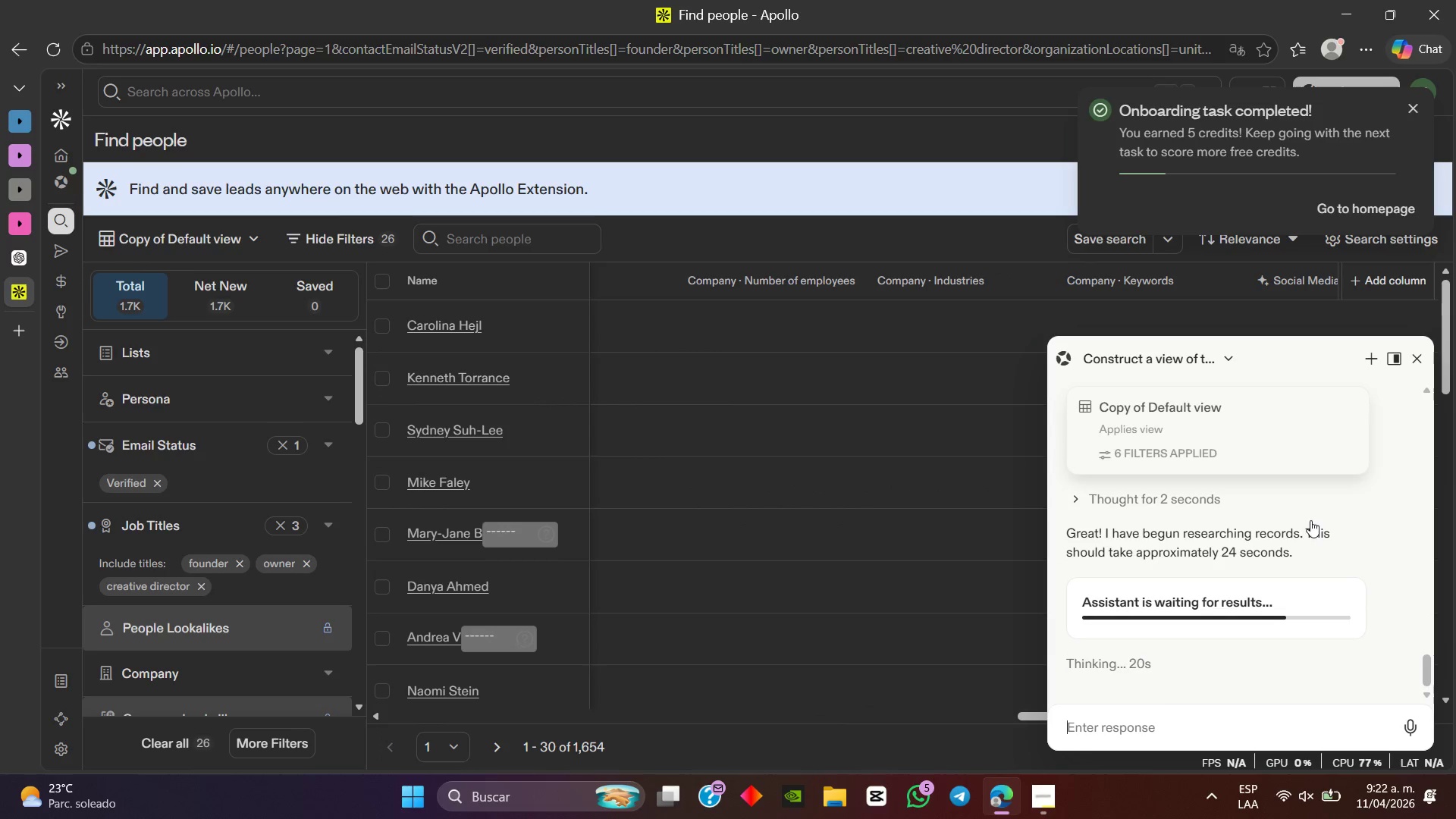 
scroll: coordinate [1297, 562], scroll_direction: up, amount: 4.0
 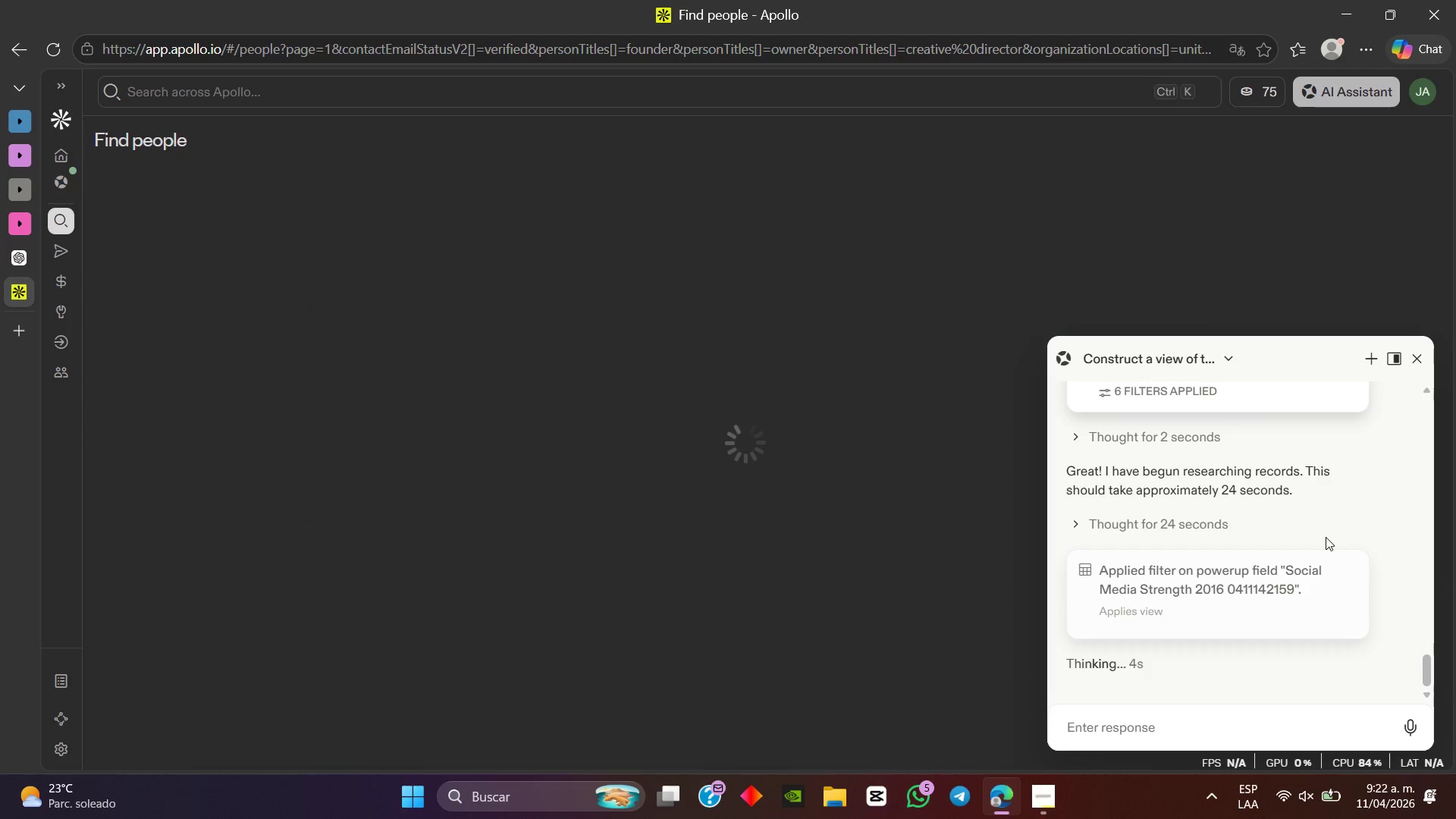 
wait(6.06)
 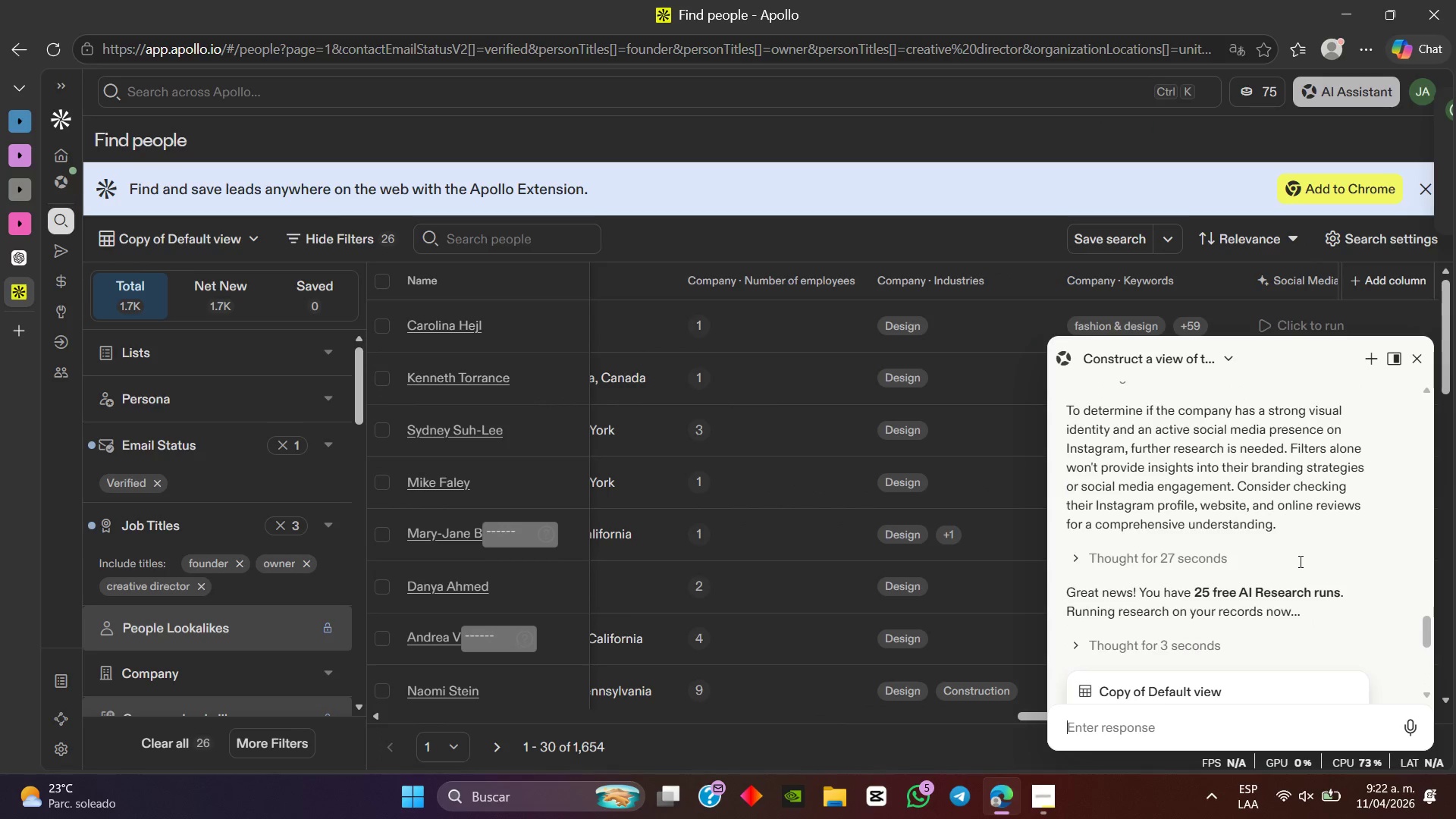 
scroll: coordinate [1337, 610], scroll_direction: up, amount: 9.0
 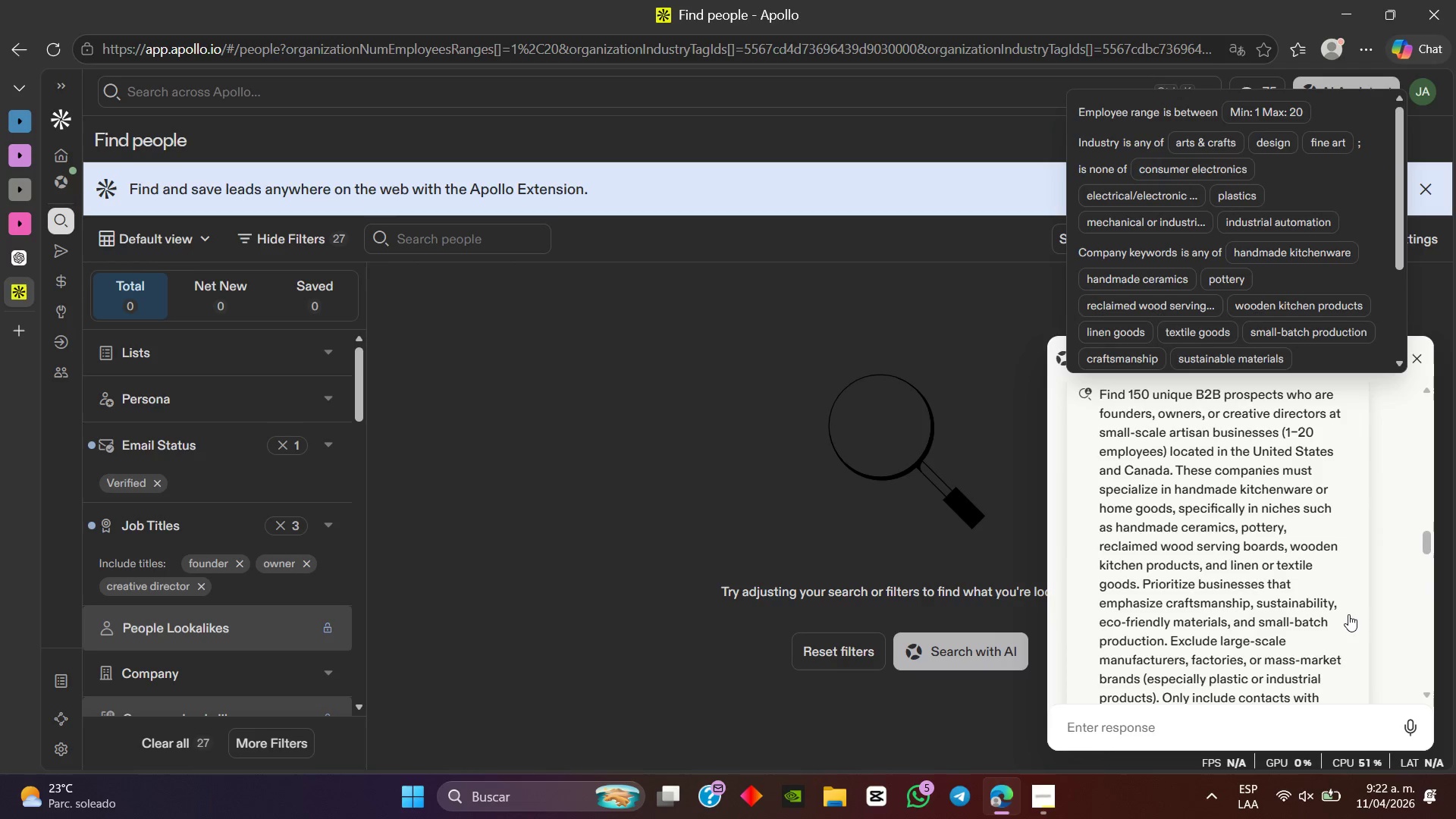 
scroll: coordinate [1342, 548], scroll_direction: down, amount: 7.0
 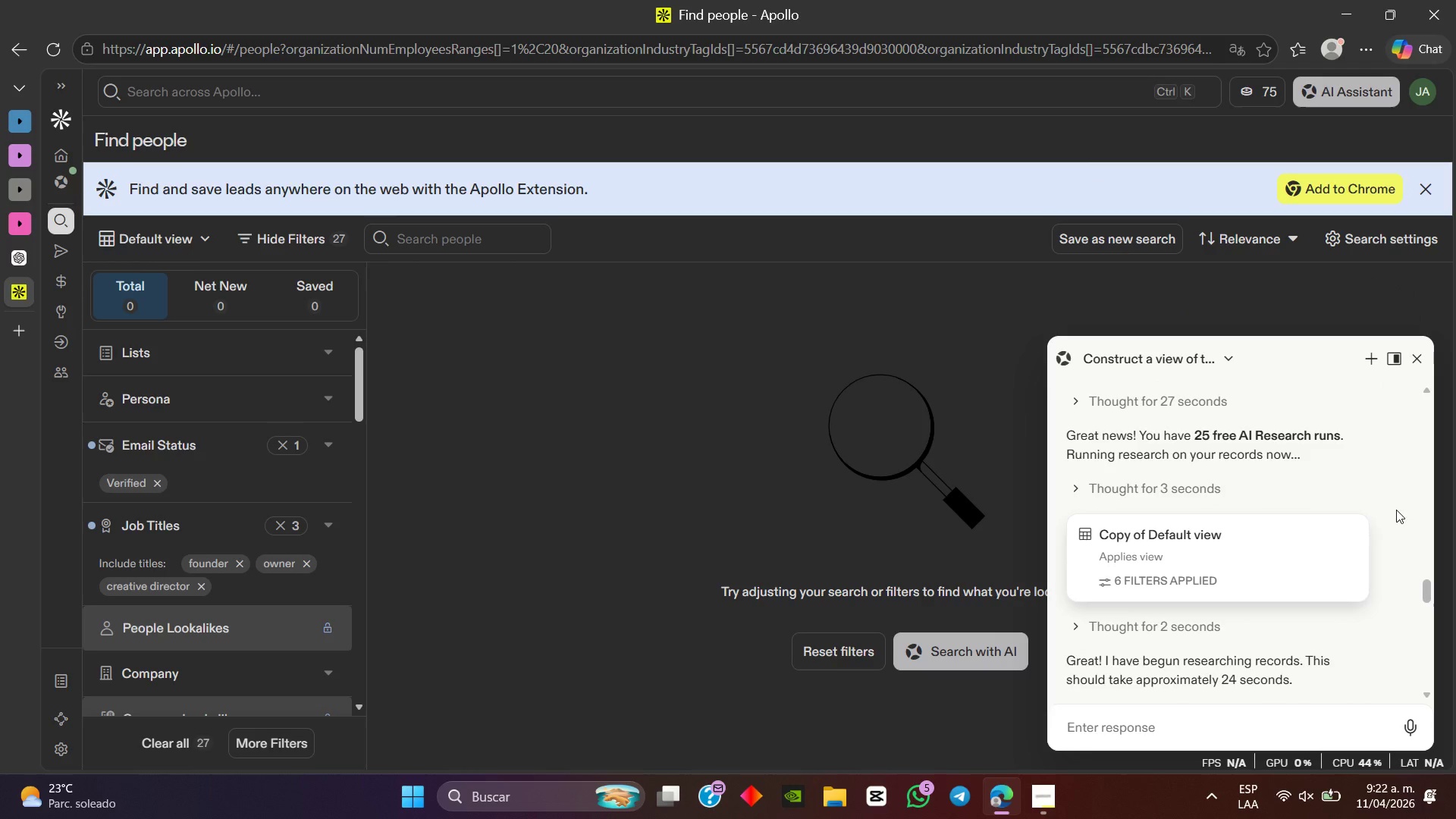 
scroll: coordinate [1396, 510], scroll_direction: up, amount: 2.0
 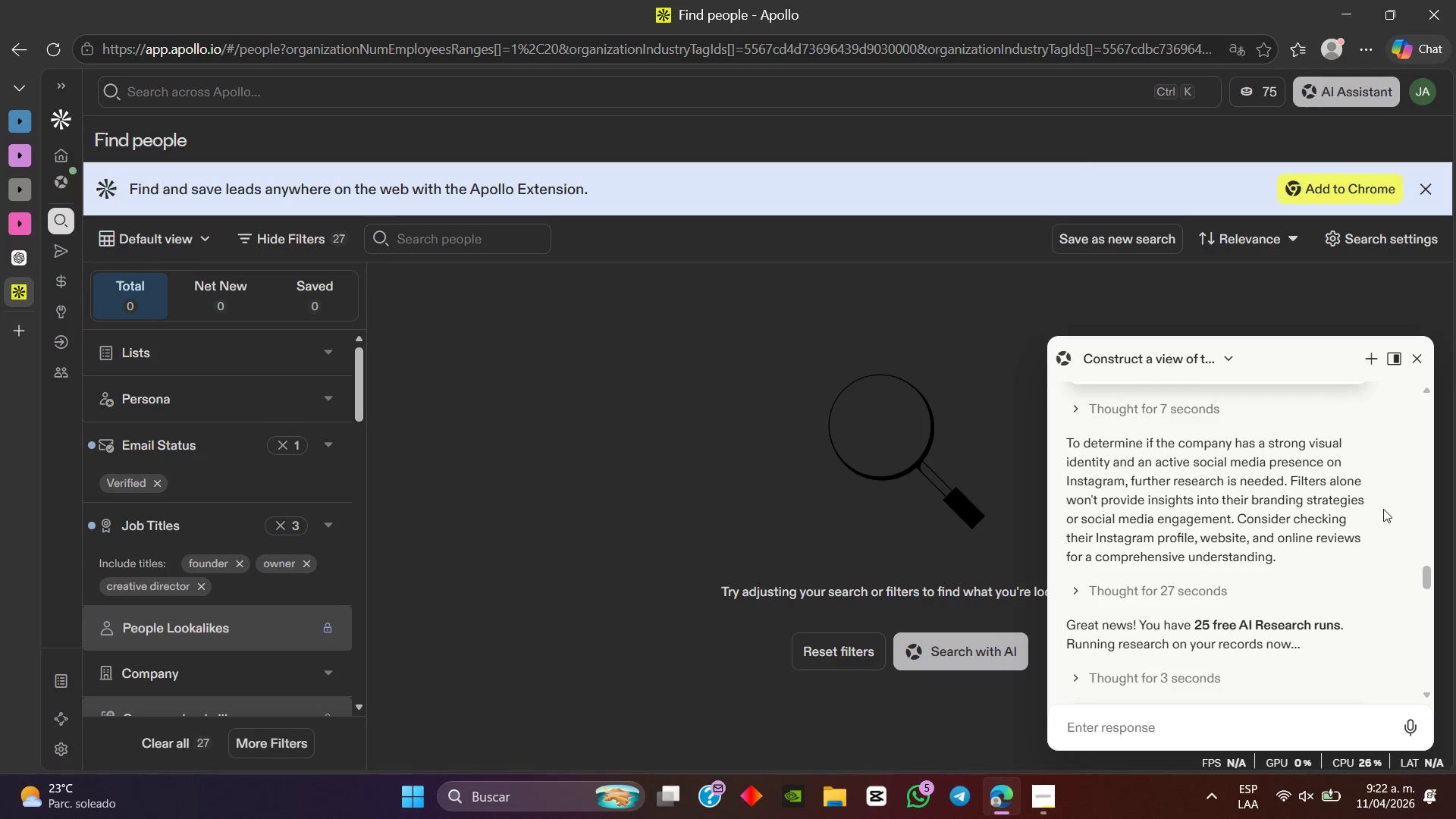 
scroll: coordinate [1335, 529], scroll_direction: down, amount: 5.0
 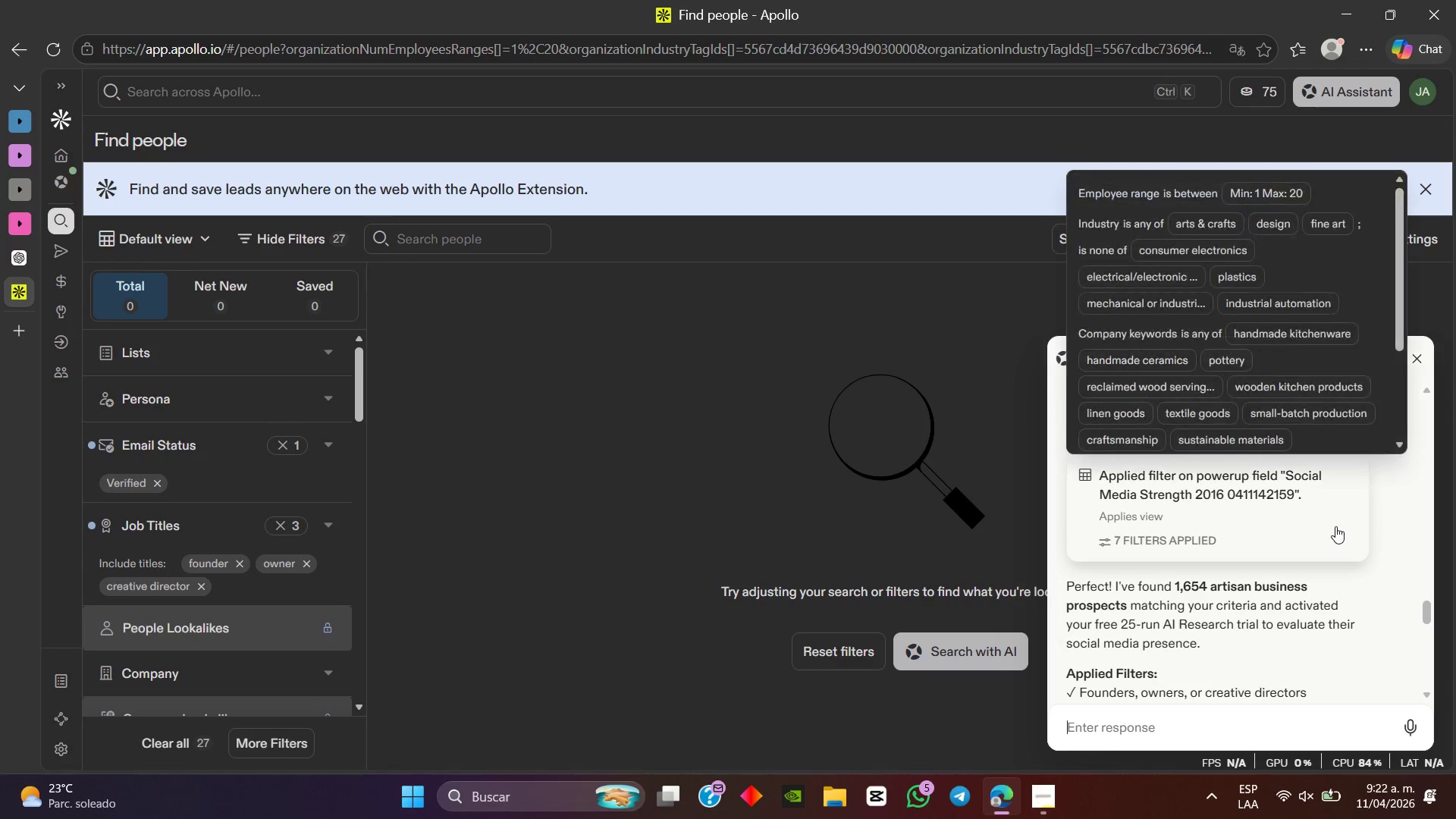 
scroll: coordinate [1391, 547], scroll_direction: up, amount: 3.0
 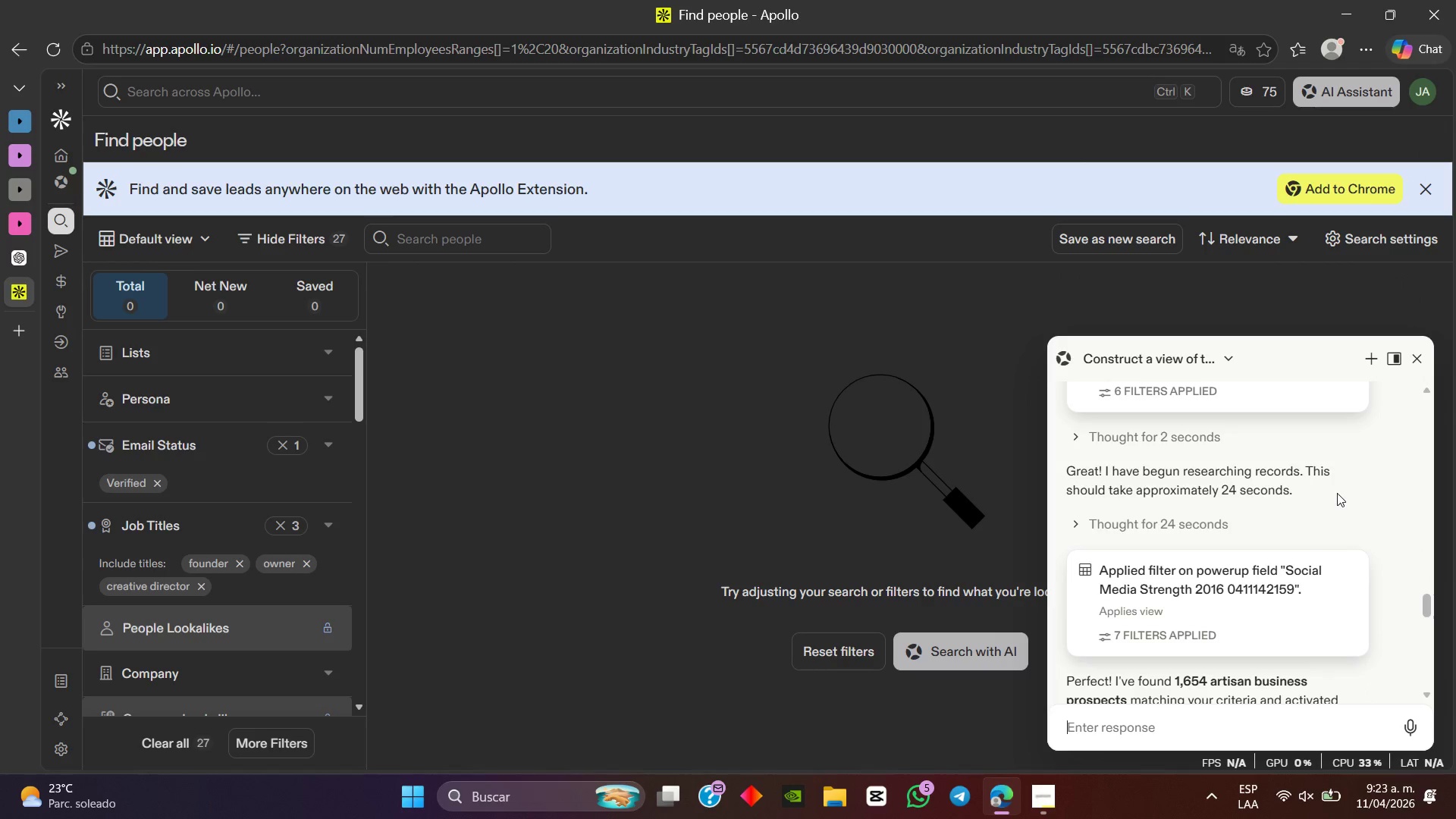 
scroll: coordinate [1374, 540], scroll_direction: down, amount: 12.0
 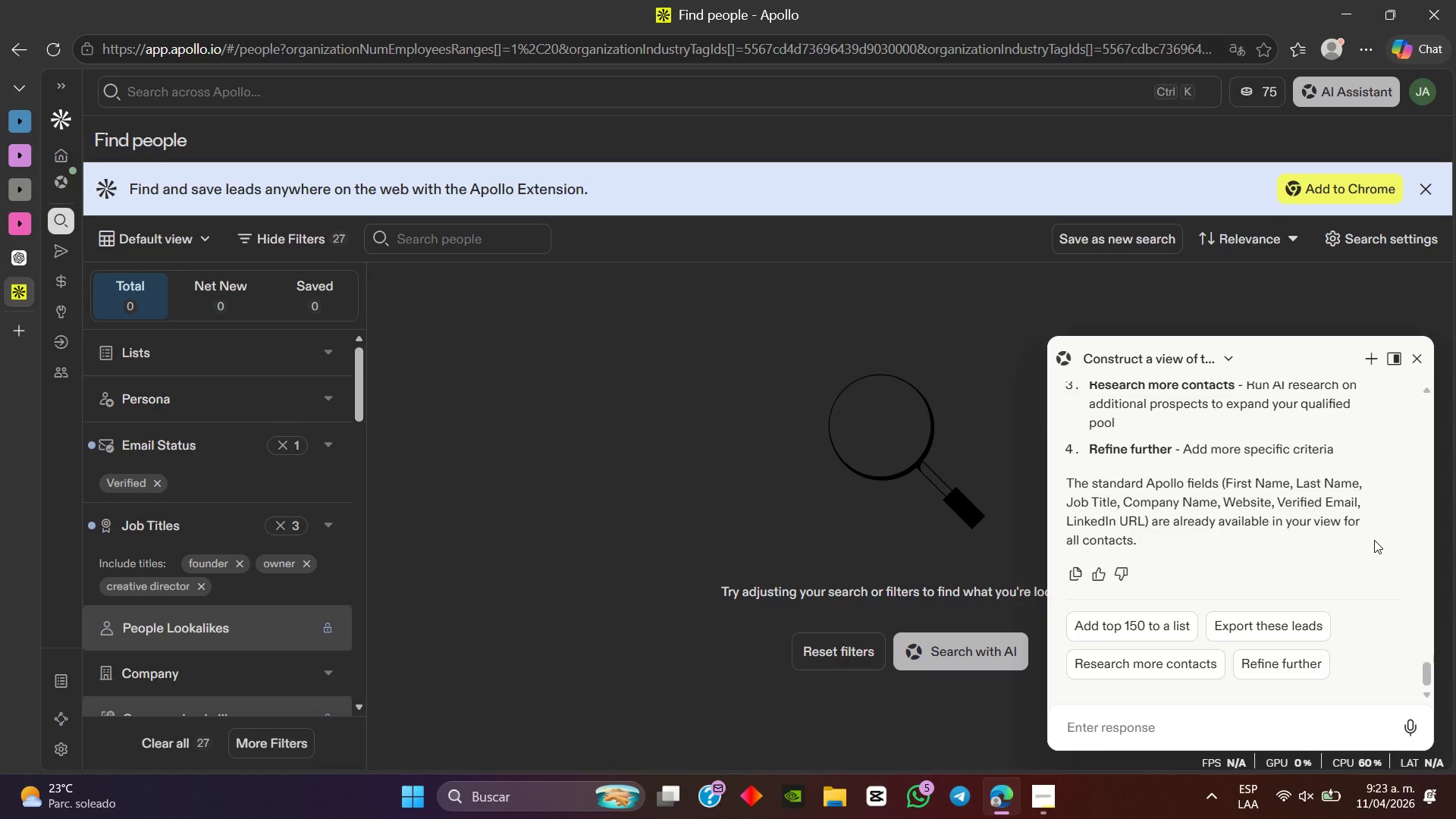 
scroll: coordinate [1374, 543], scroll_direction: up, amount: 9.0
 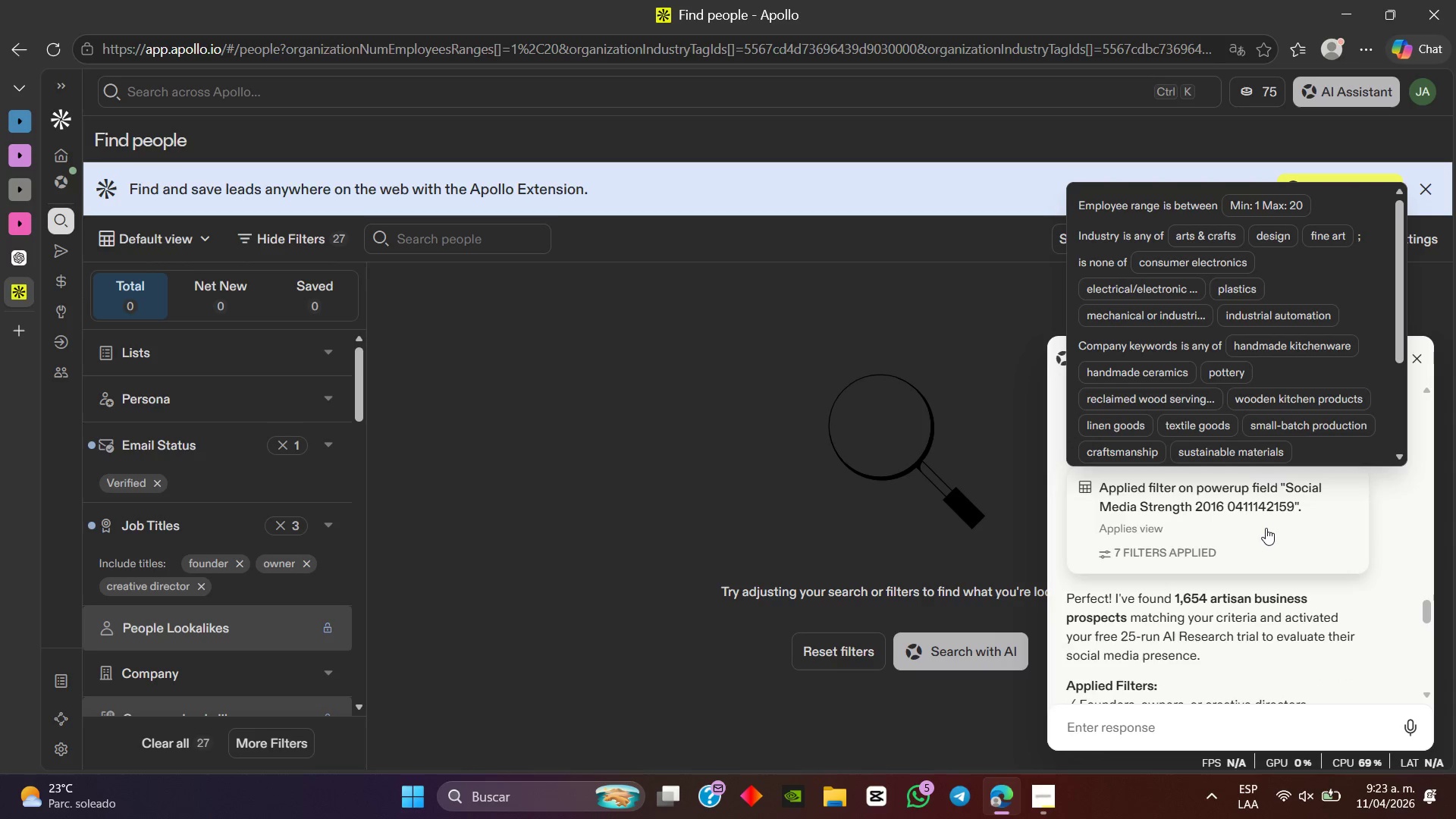 
left_click([1266, 529])
 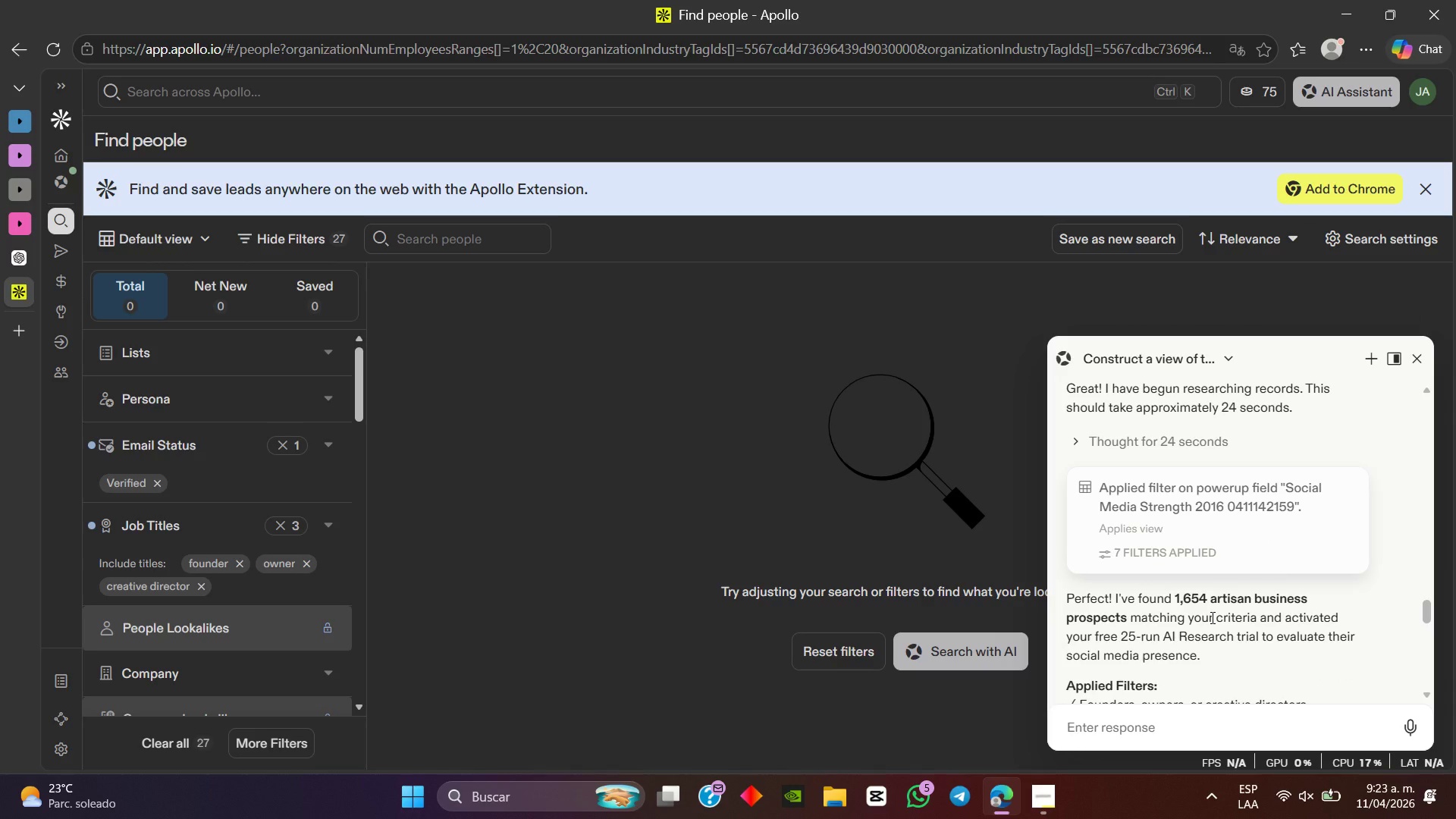 
wait(6.06)
 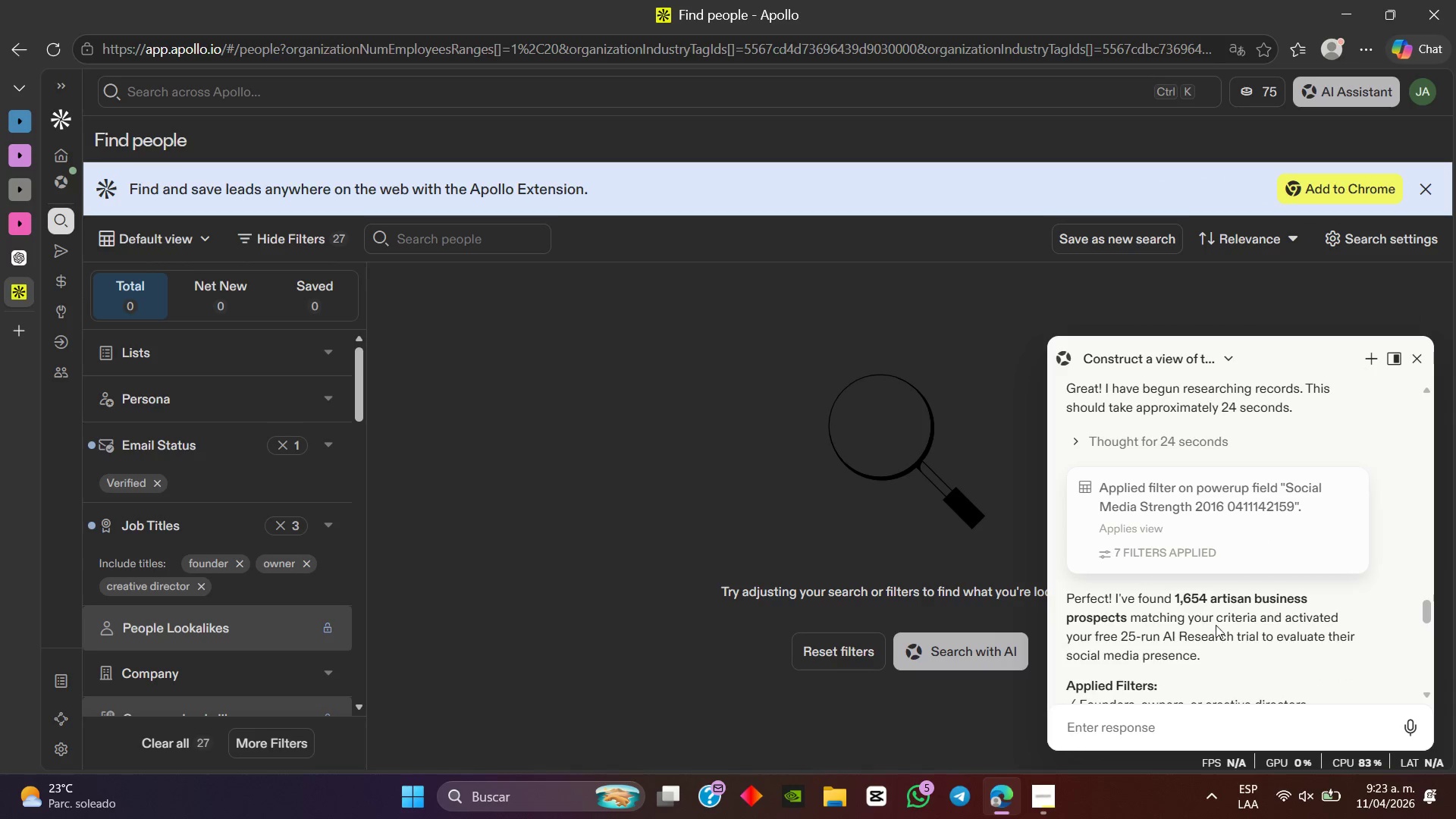 
scroll: coordinate [1247, 617], scroll_direction: up, amount: 4.0
 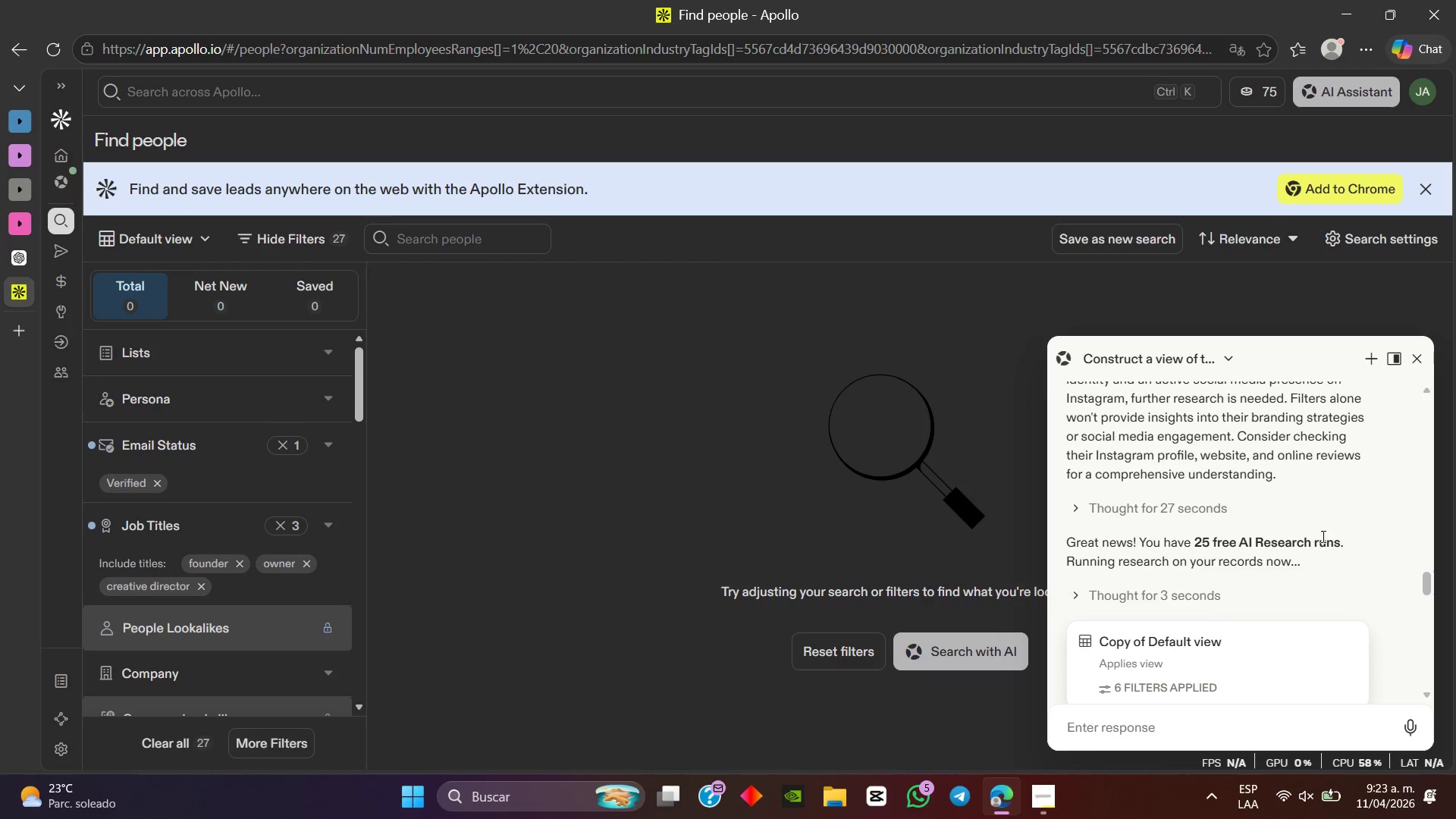 
left_click([1213, 571])
 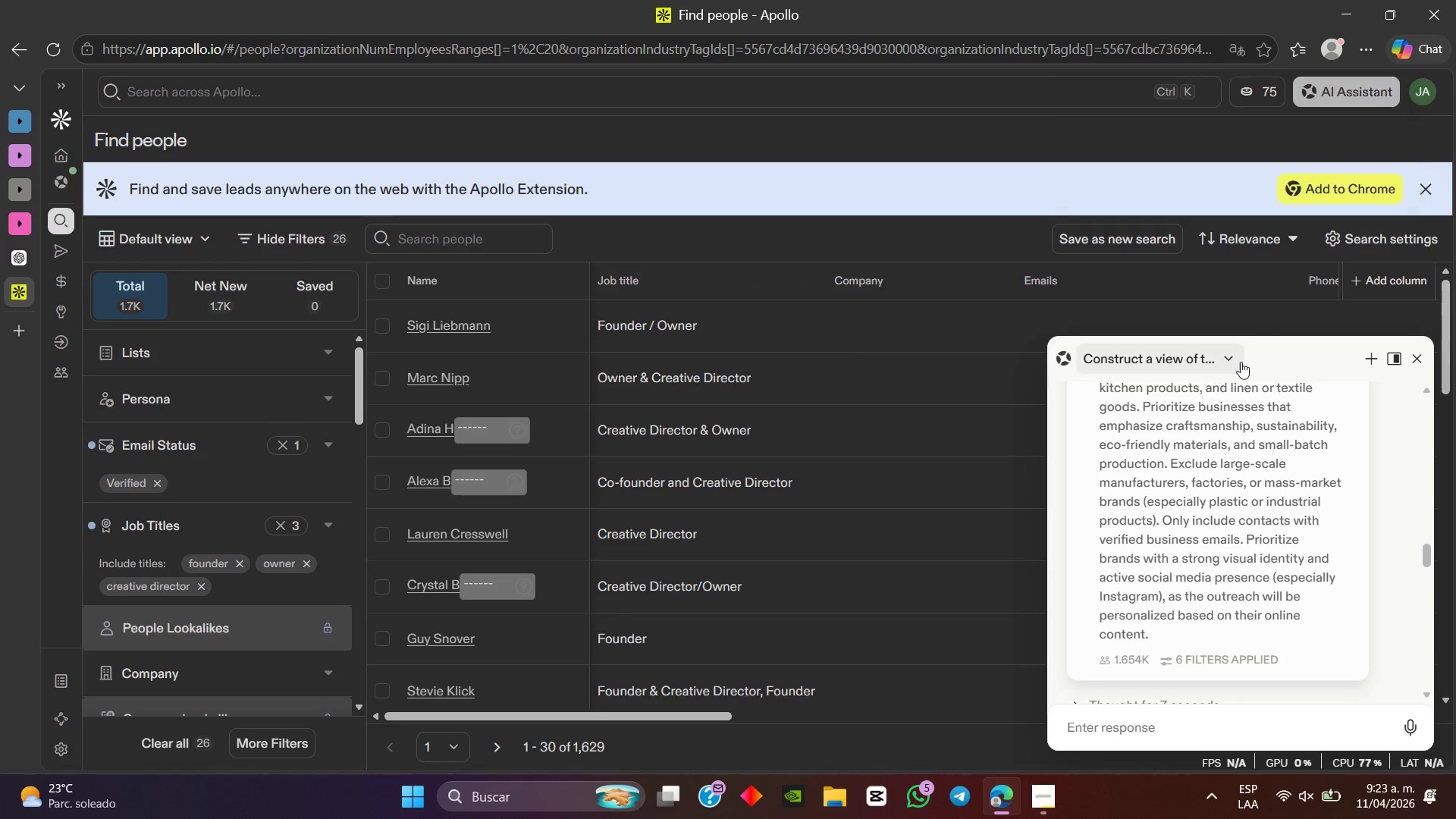 
scroll: coordinate [1326, 551], scroll_direction: up, amount: 4.0
 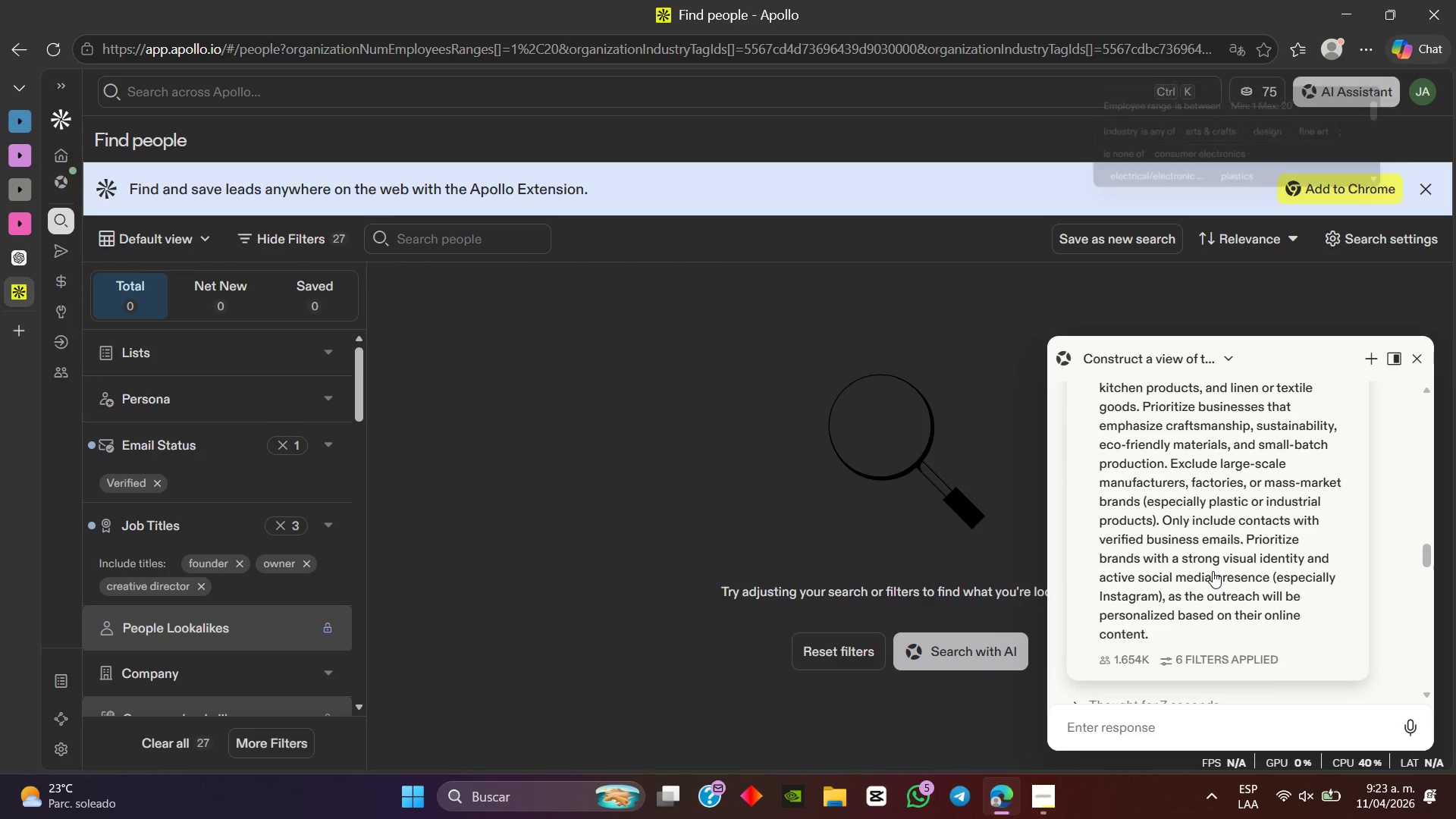 
wait(8.38)
 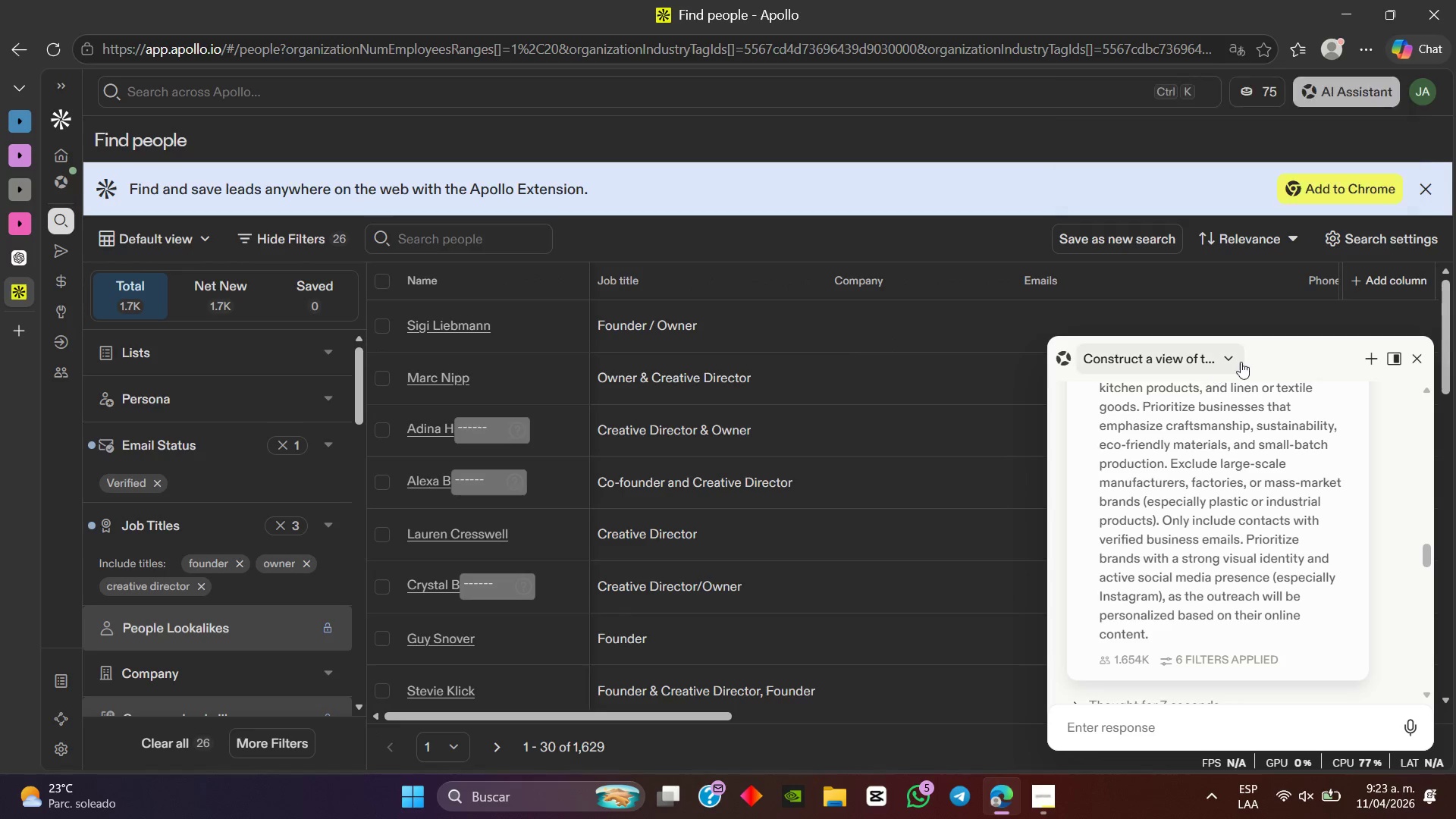 
left_click([1343, 96])
 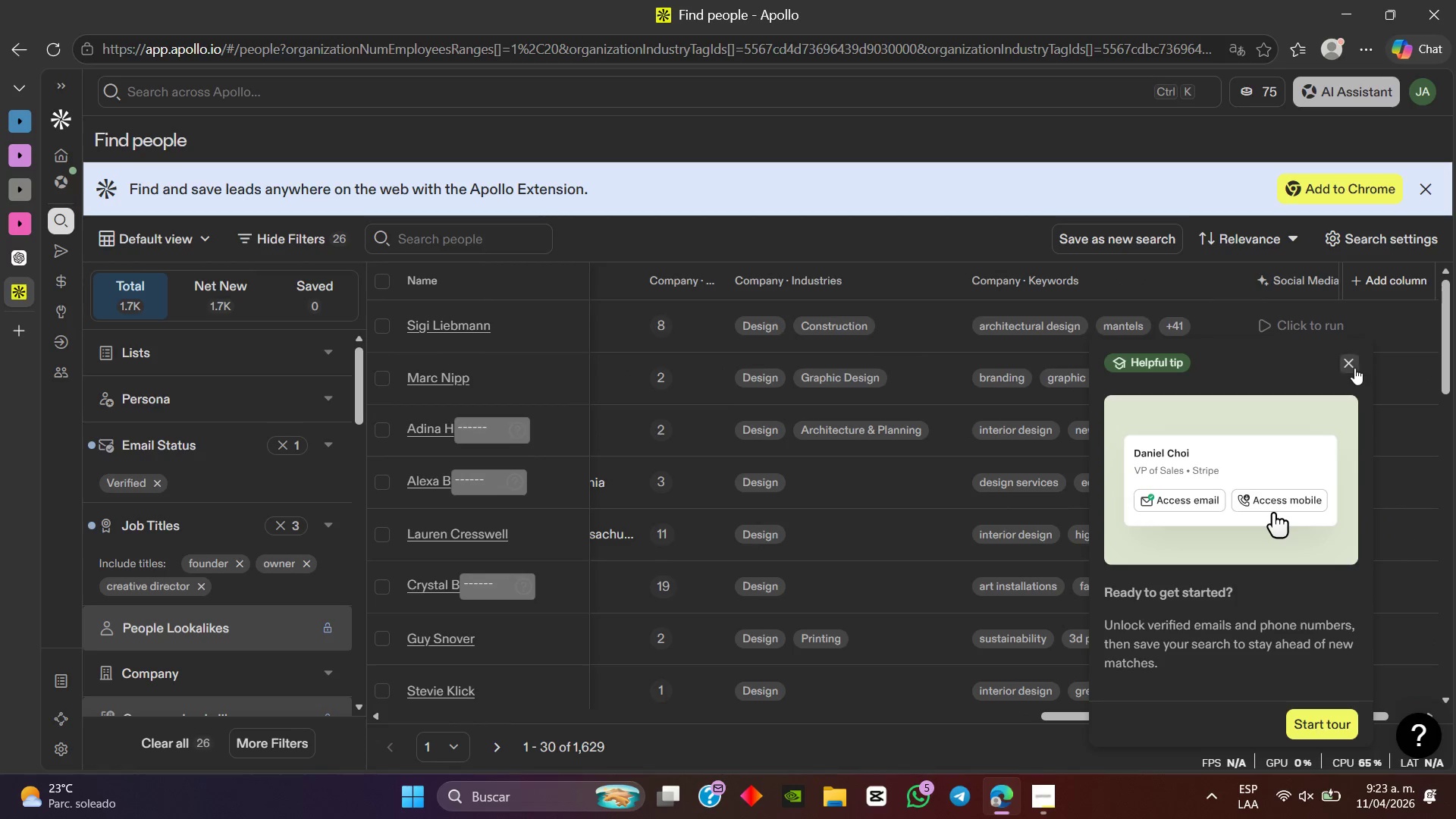 
left_click([1354, 368])
 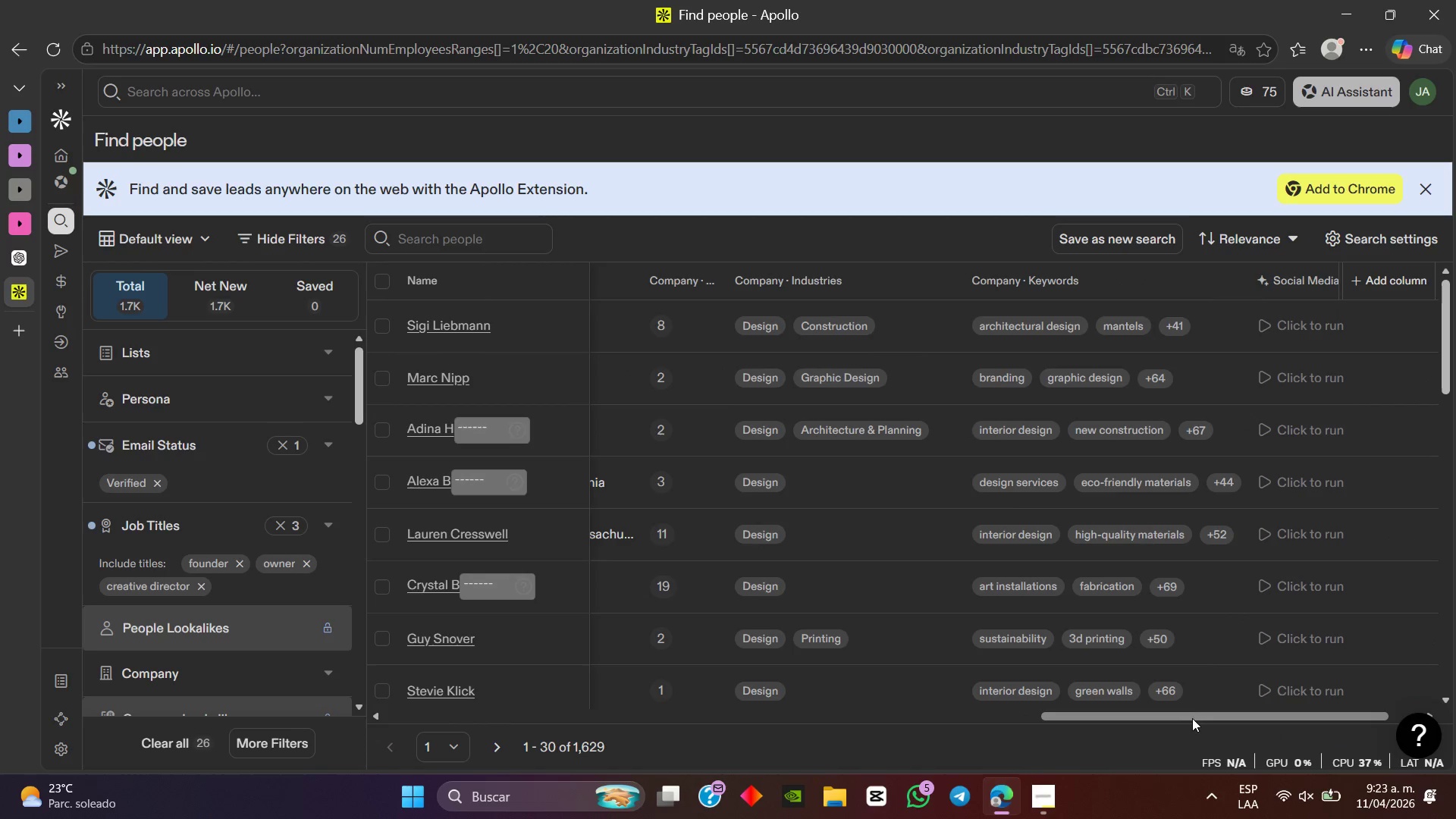 
left_click_drag(start_coordinate=[1191, 718], to_coordinate=[1008, 706])
 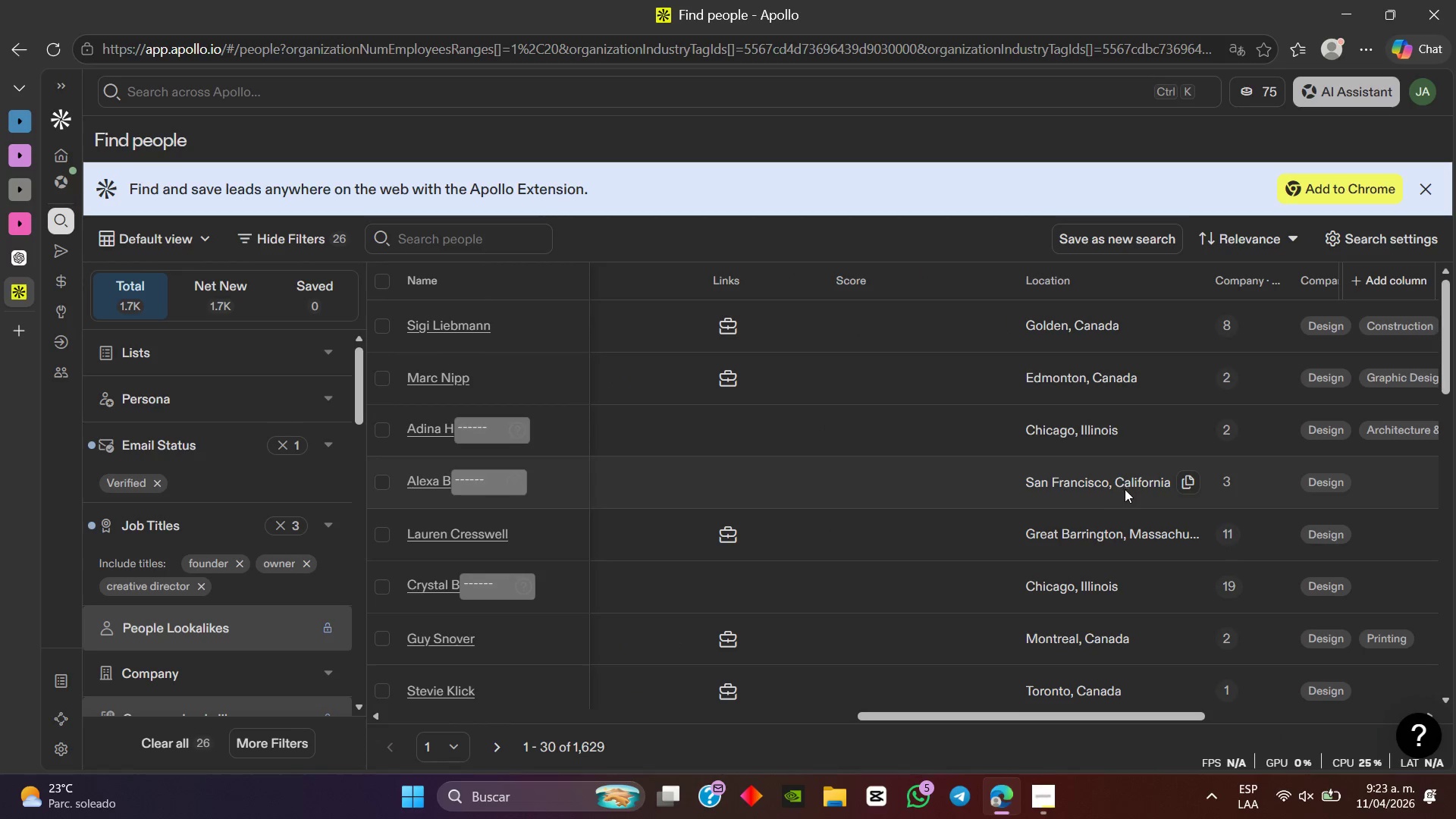 
scroll: coordinate [1125, 515], scroll_direction: down, amount: 2.0
 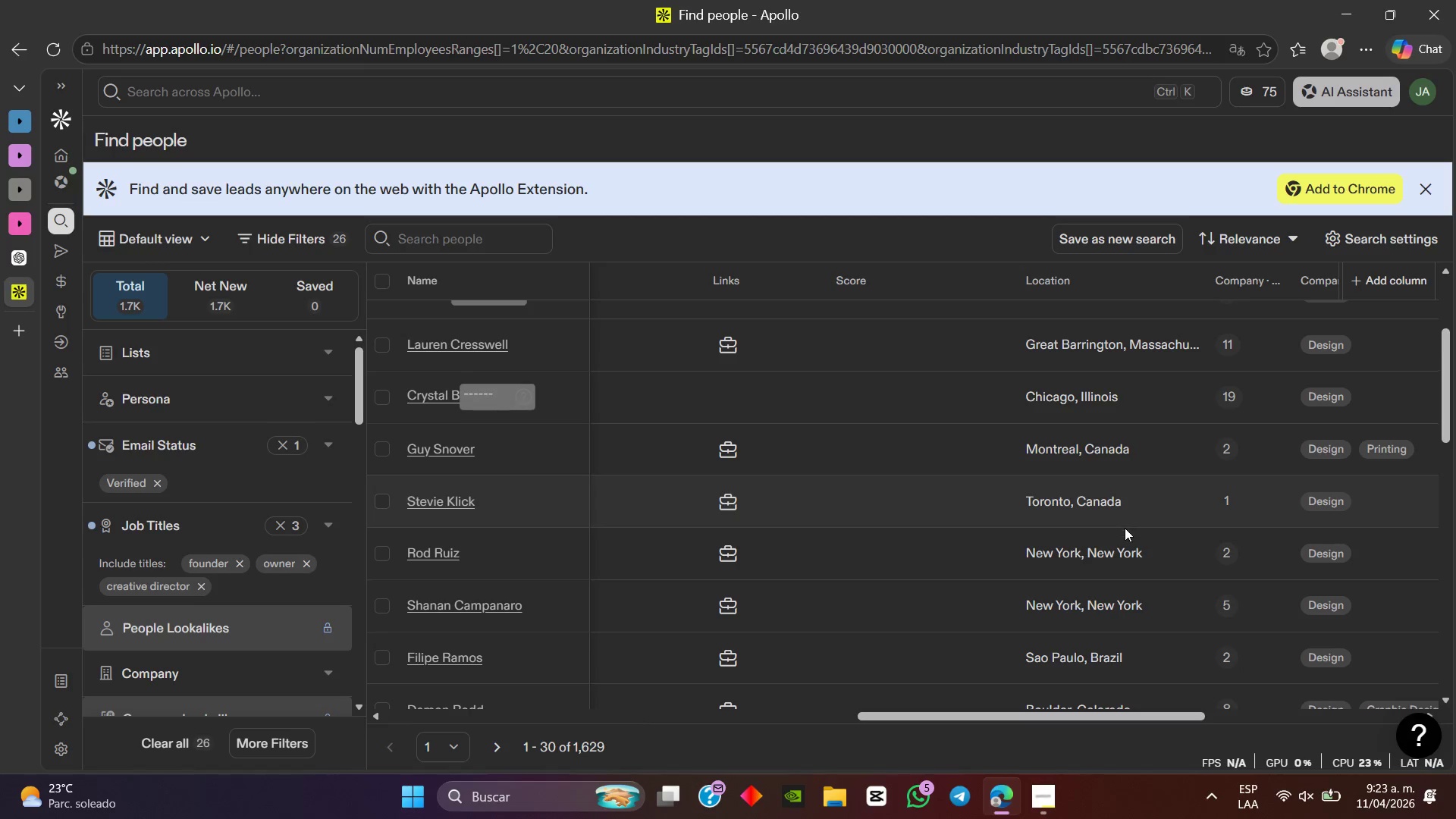 
scroll: coordinate [1125, 528], scroll_direction: up, amount: 5.0
 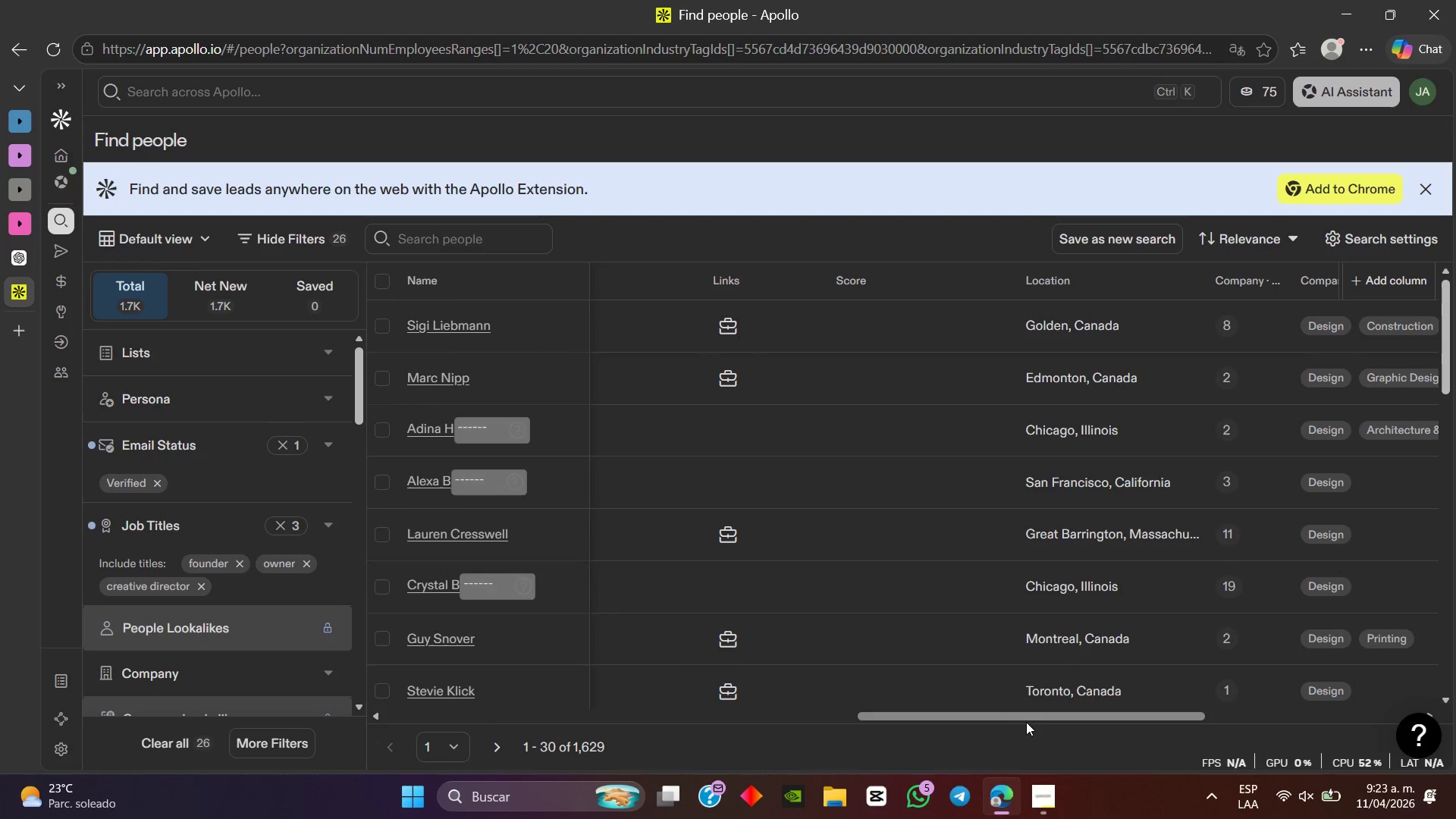 
left_click_drag(start_coordinate=[1027, 721], to_coordinate=[425, 728])
 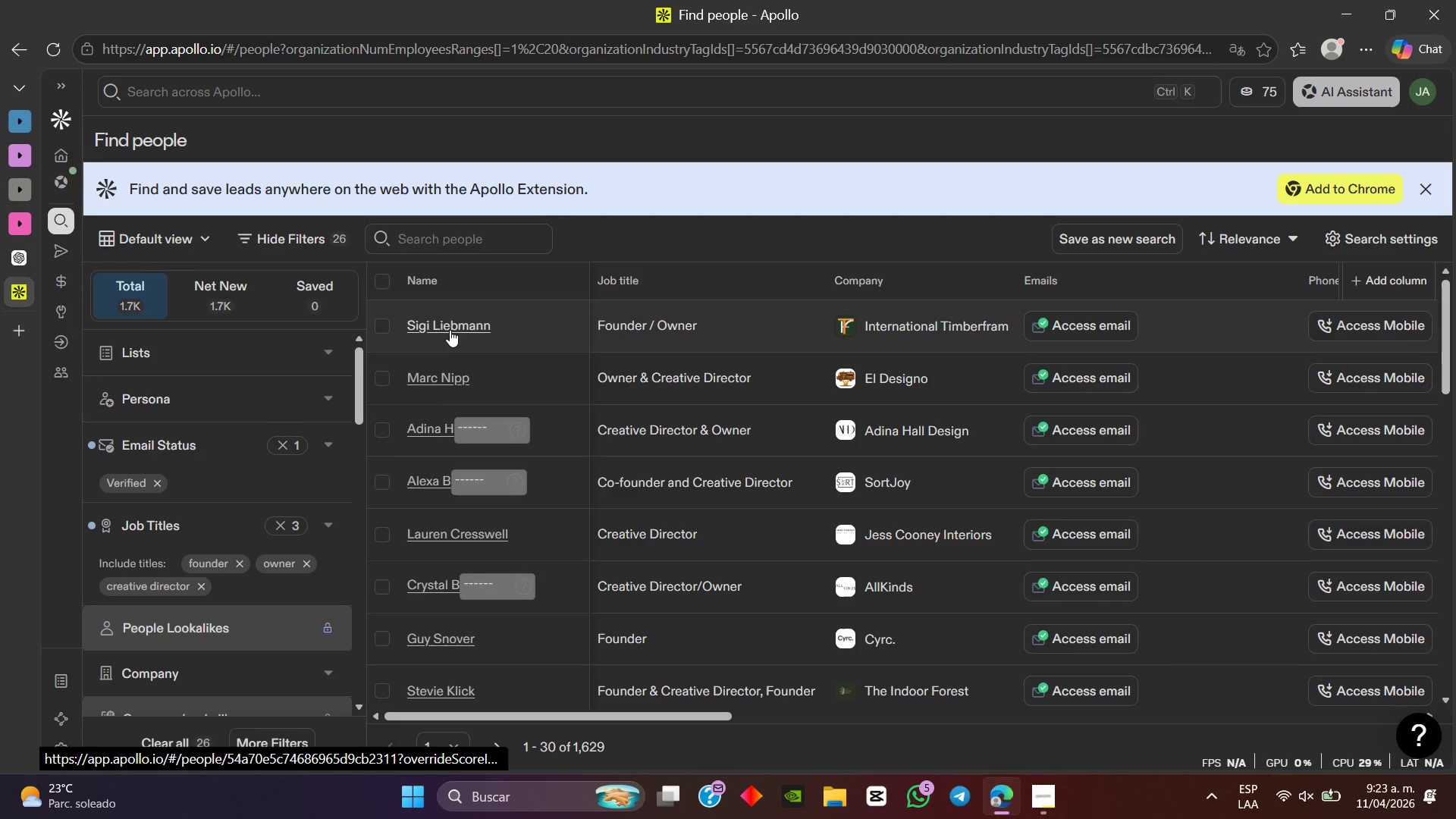 
wait(6.12)
 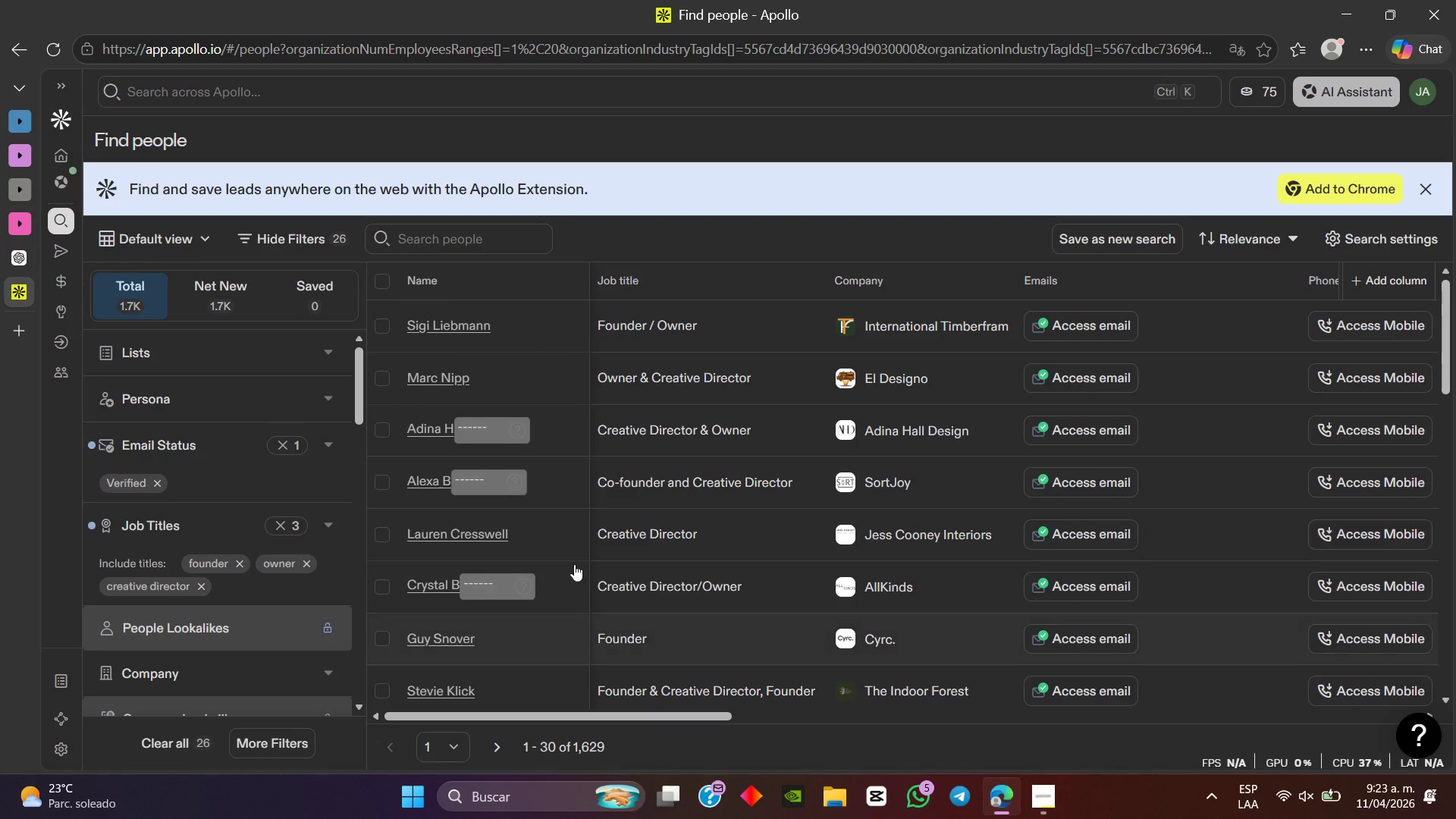 
left_click([466, 334])
 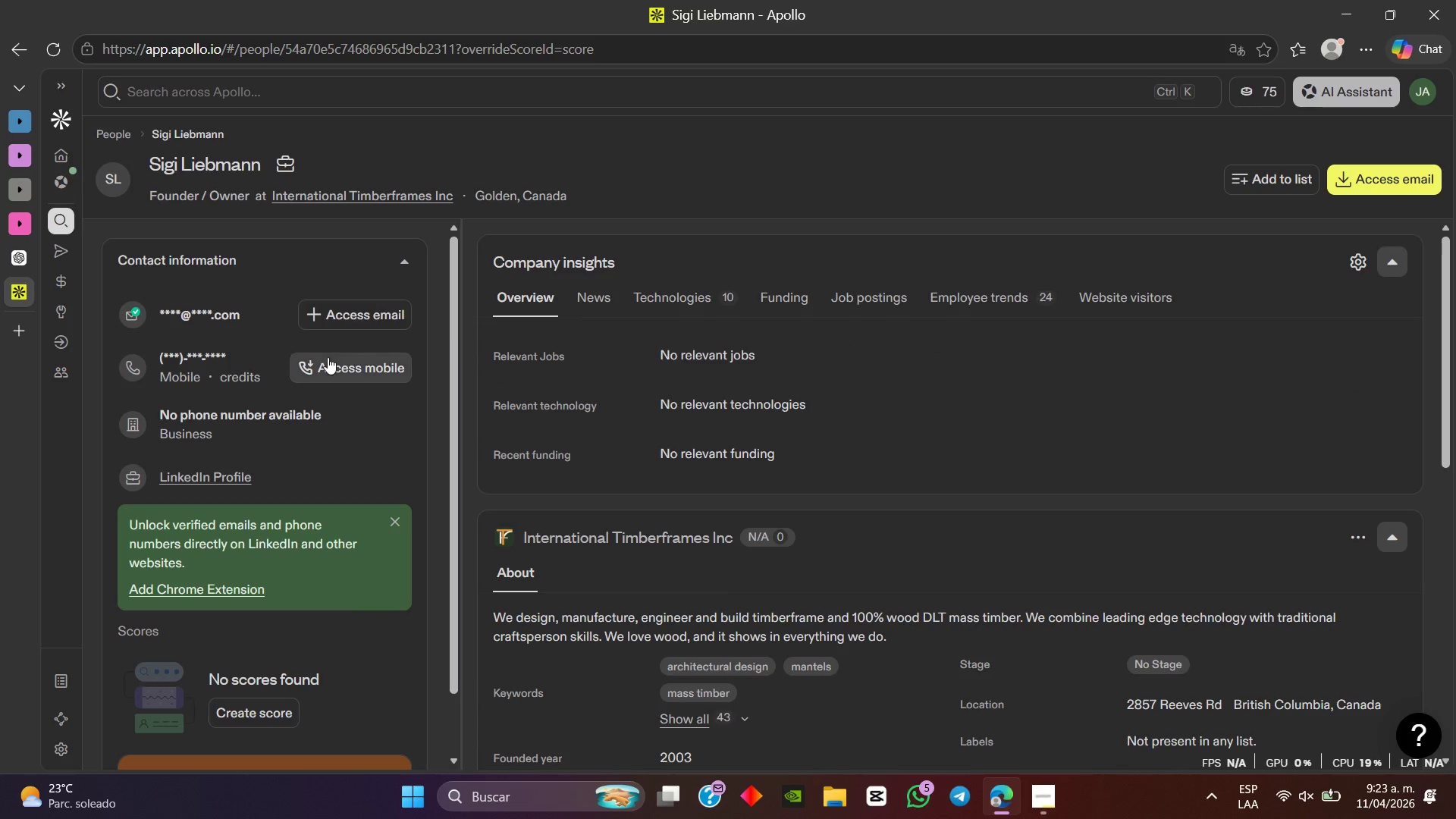 
wait(7.39)
 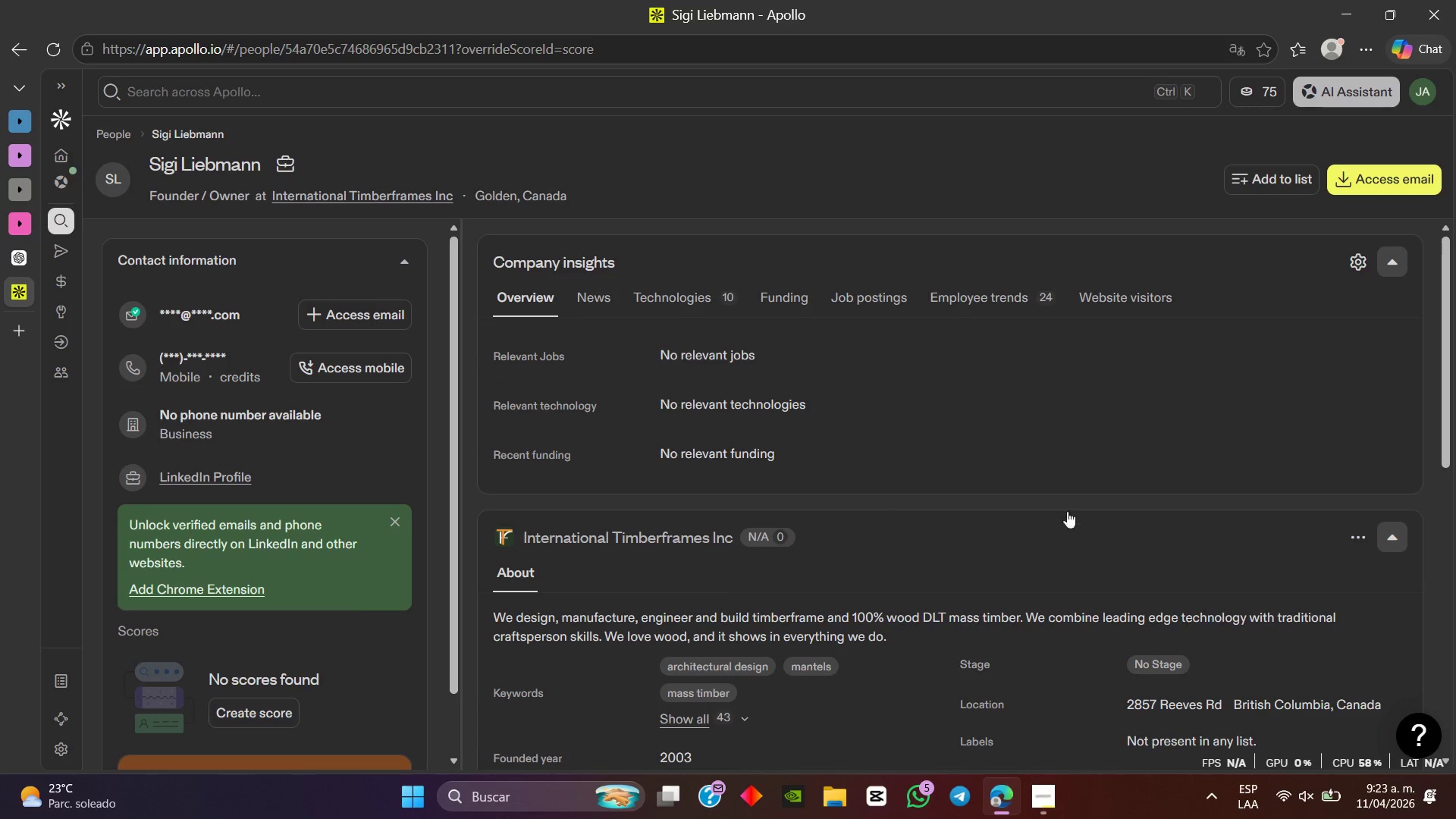 
mouse_move([347, 319])
 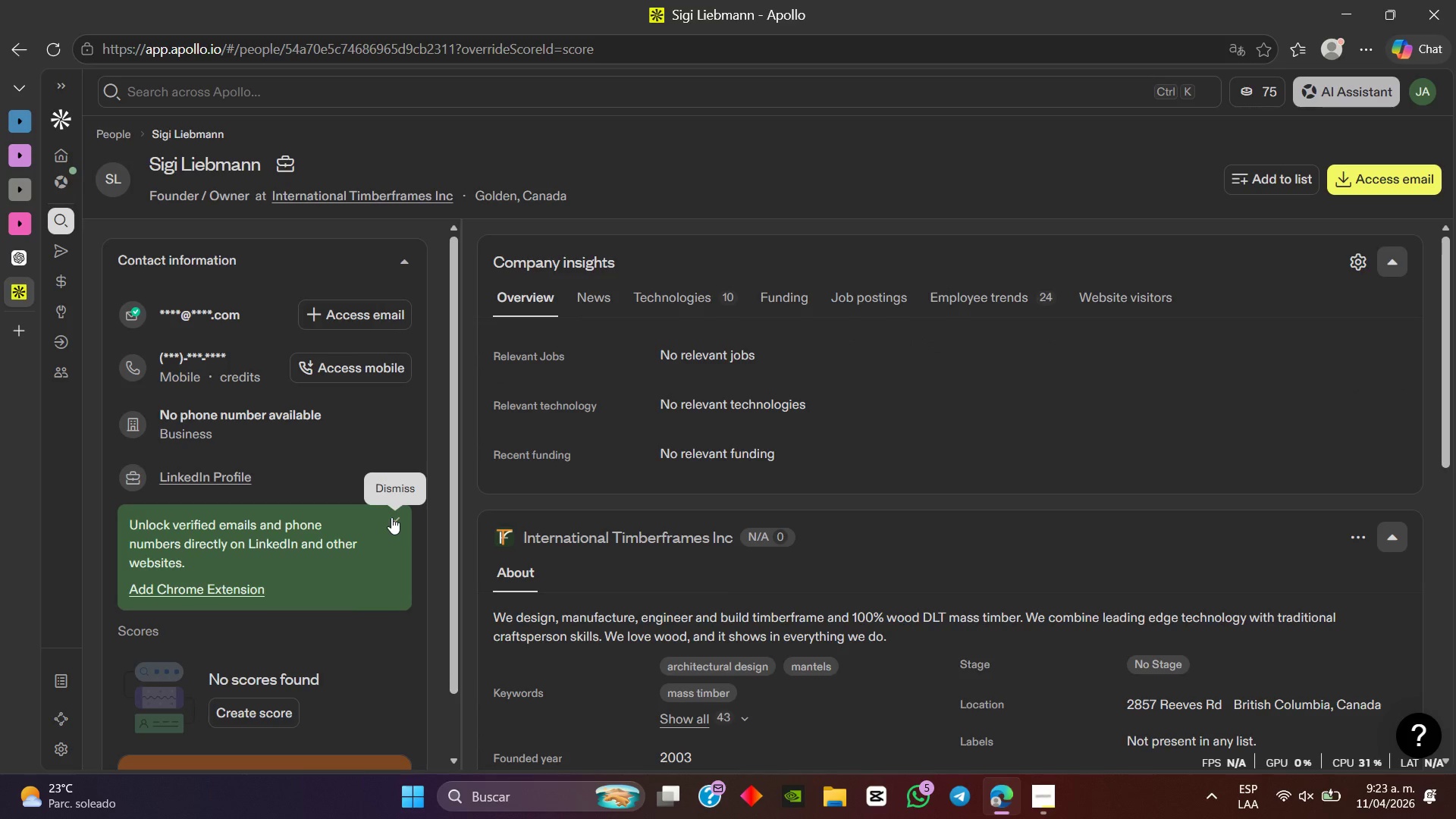 
left_click([391, 517])
 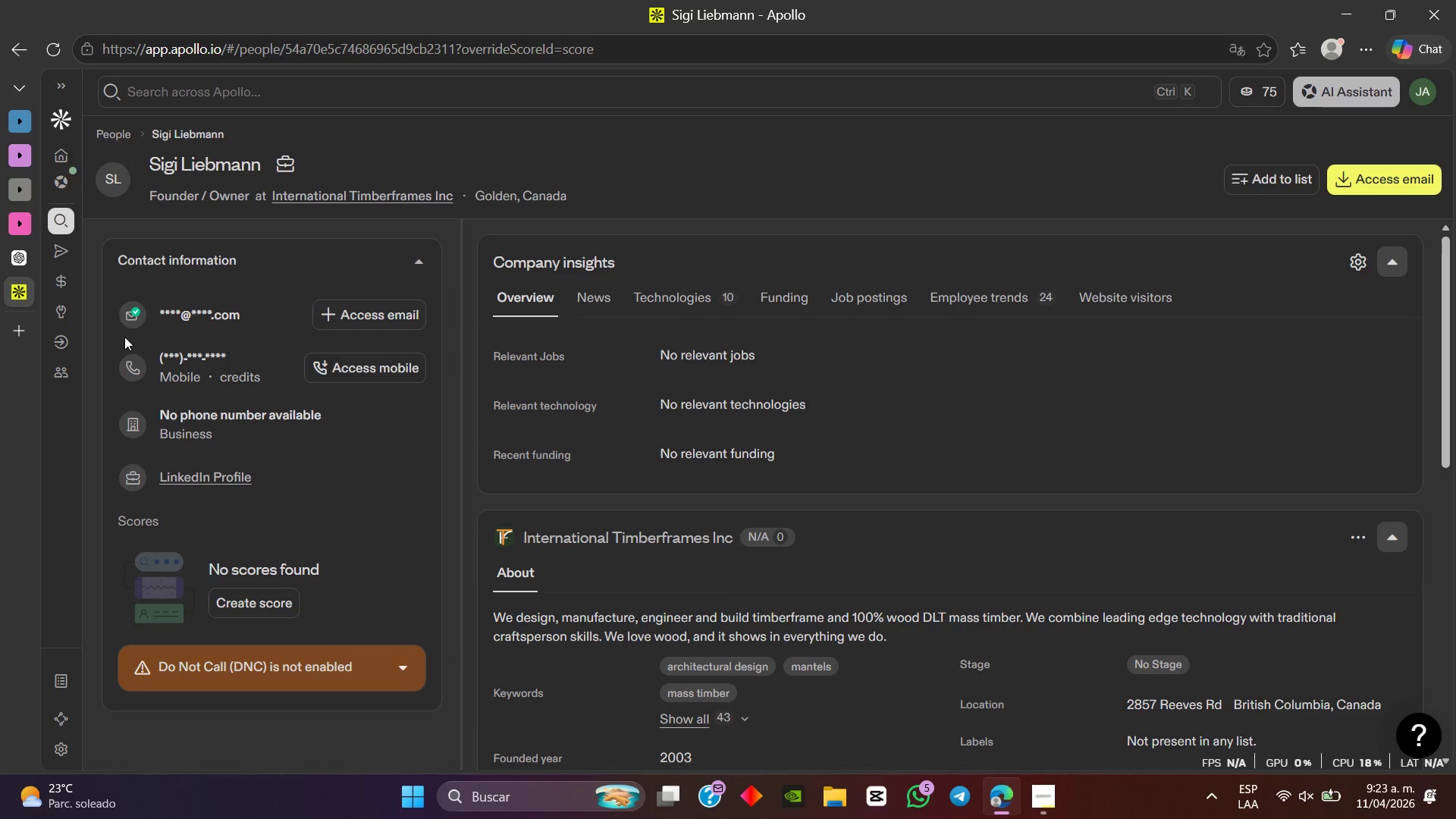 
mouse_move([139, 309])
 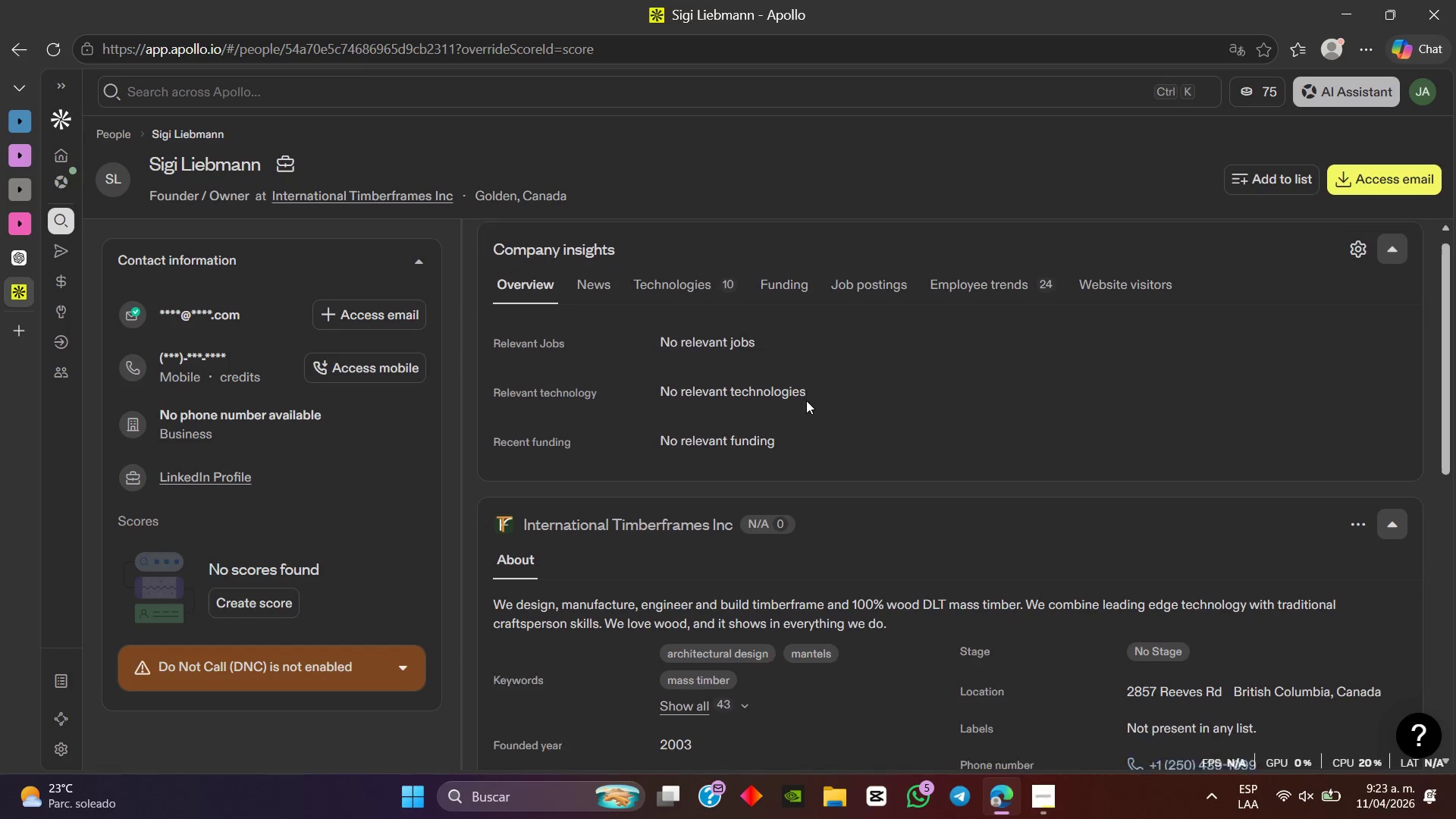 
scroll: coordinate [1236, 400], scroll_direction: down, amount: 4.0
 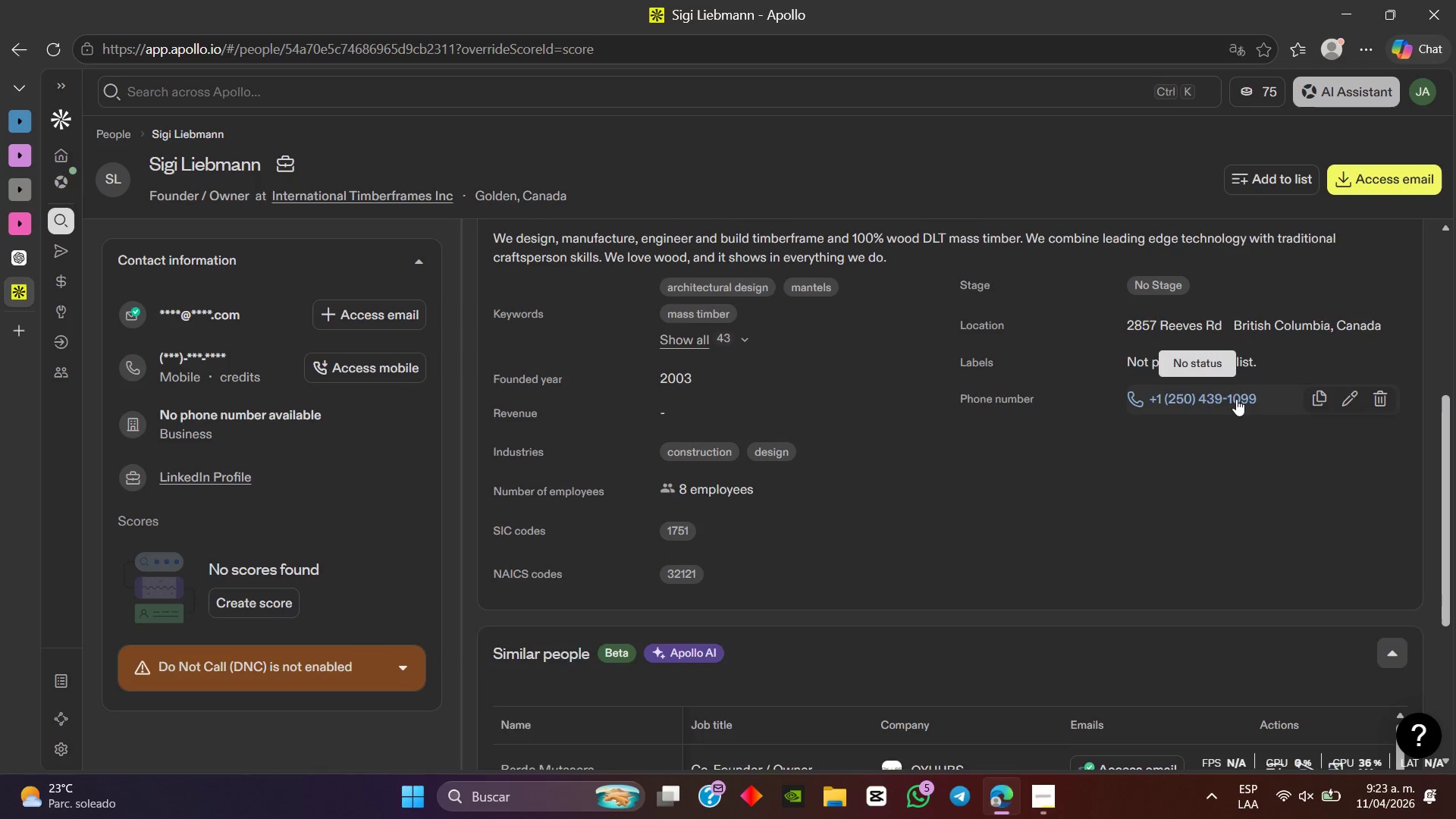 
scroll: coordinate [1236, 399], scroll_direction: up, amount: 1.0
 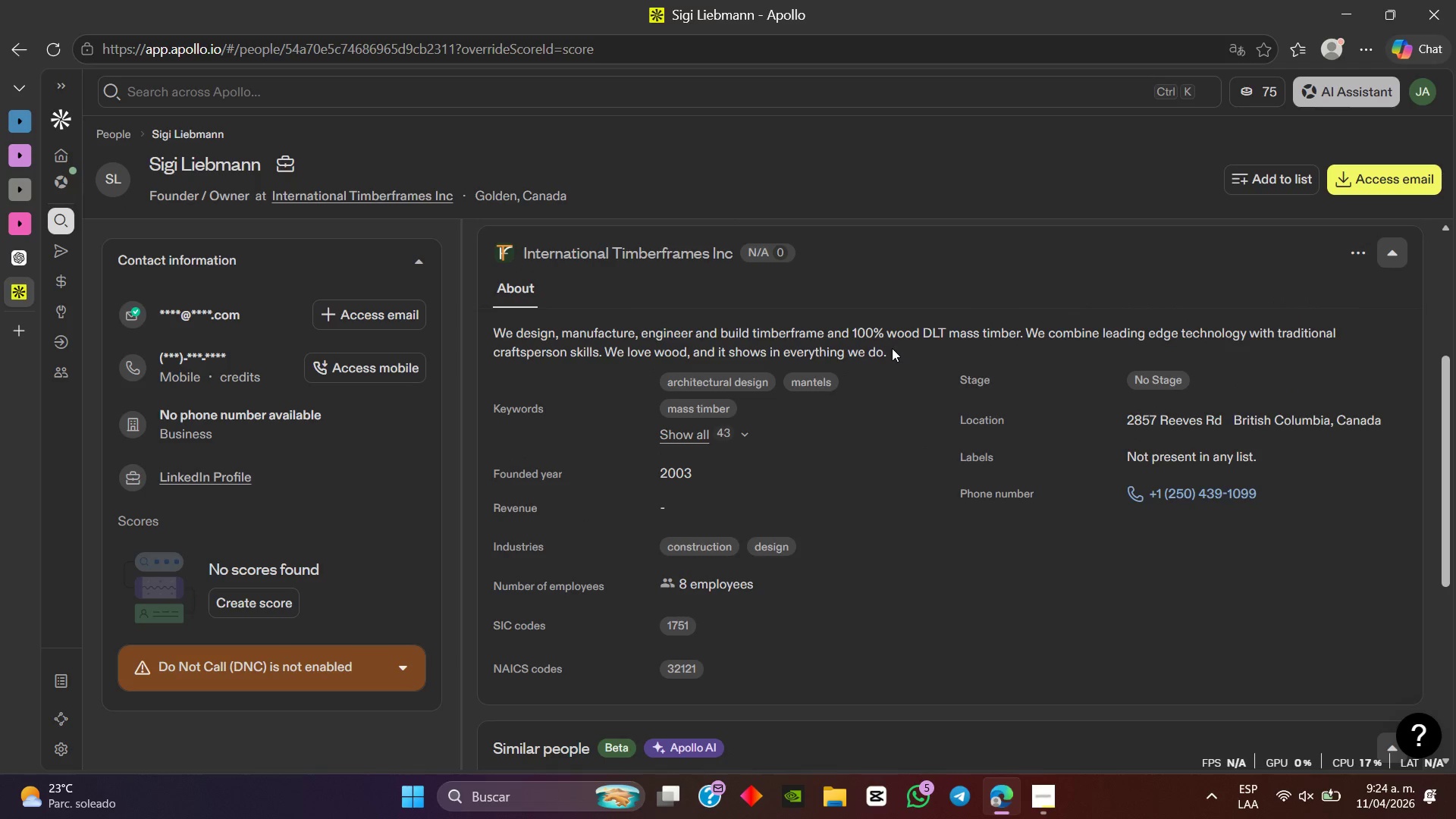 
wait(6.25)
 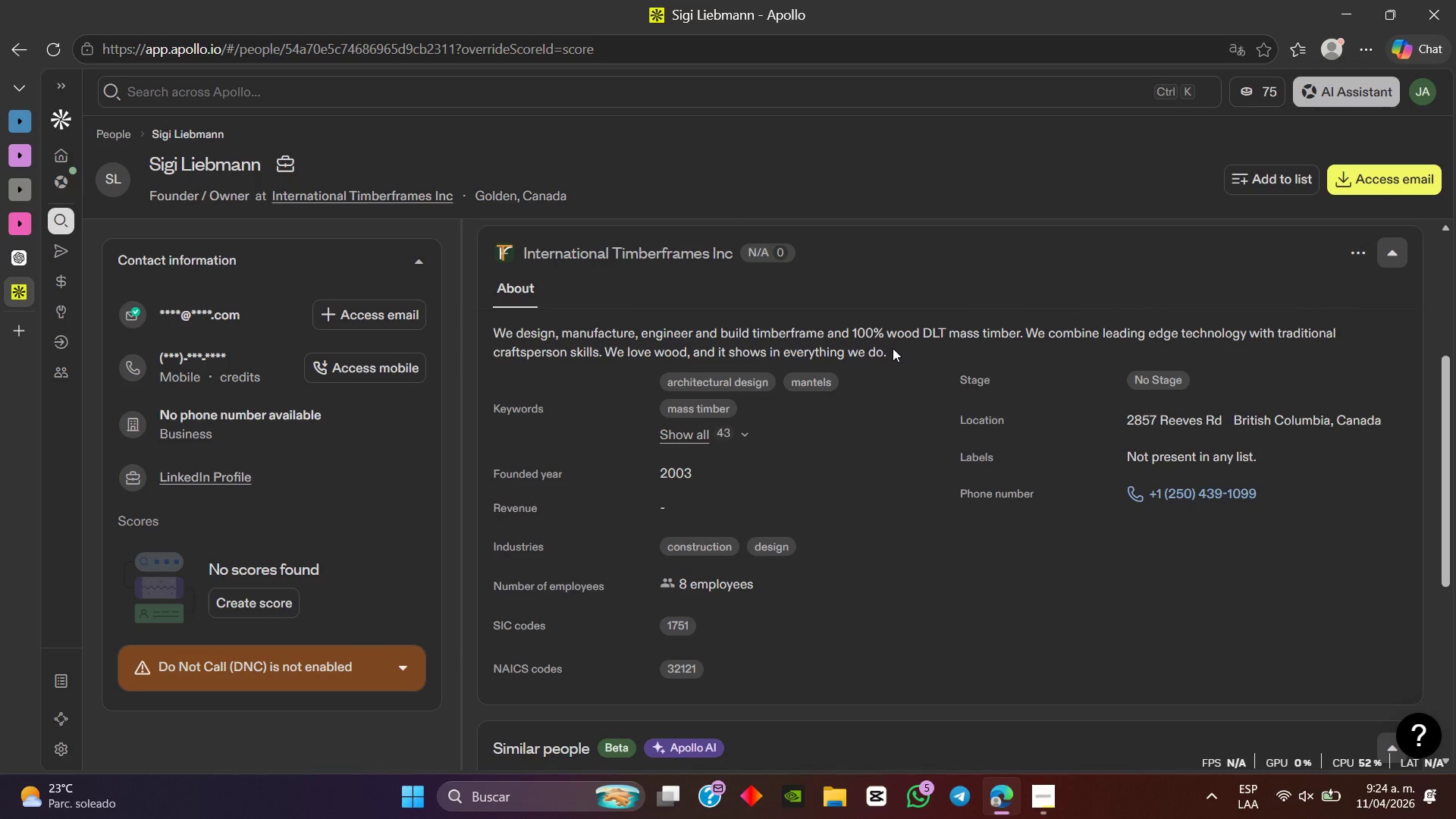 
scroll: coordinate [892, 344], scroll_direction: down, amount: 4.0
 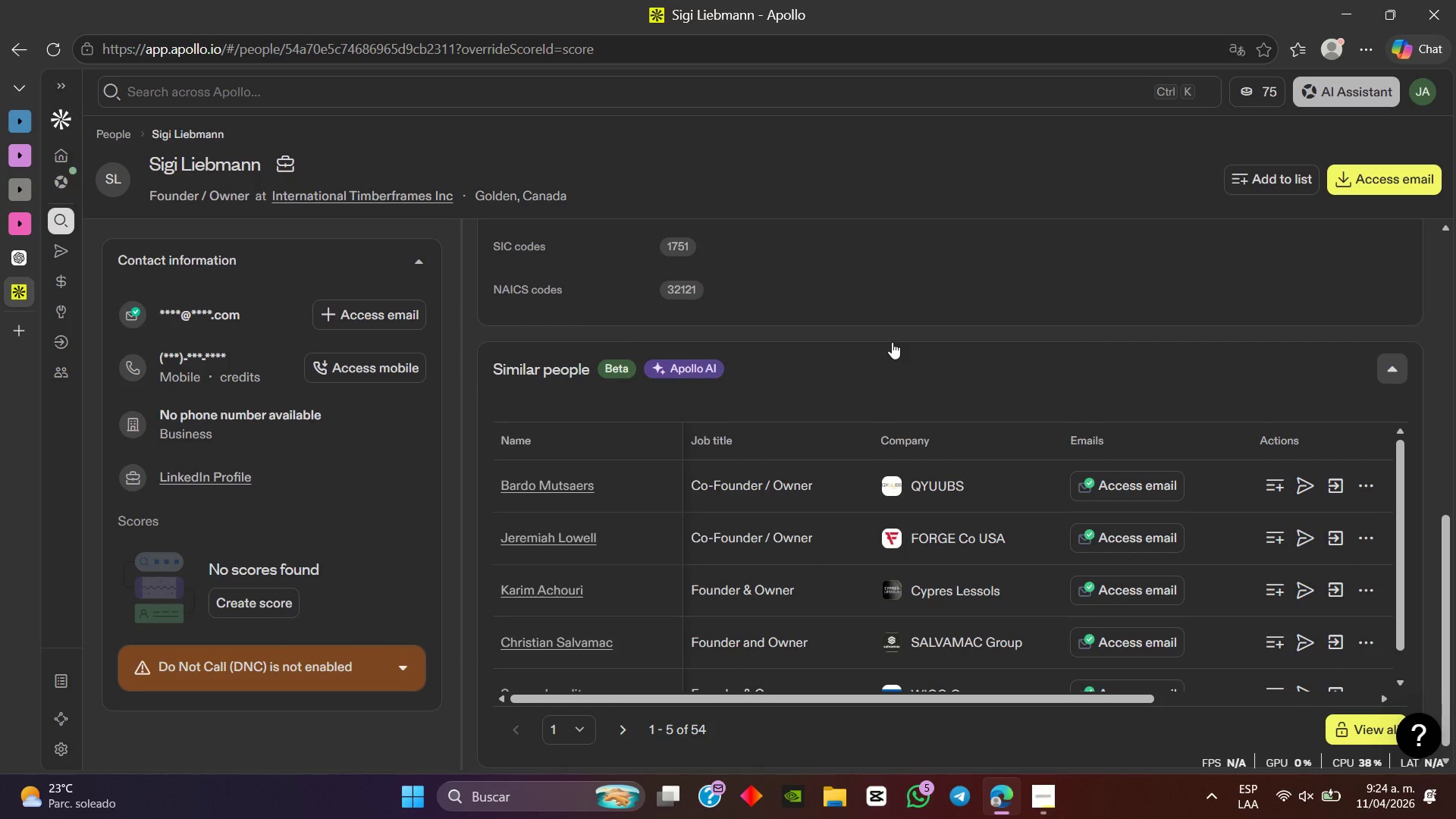 
scroll: coordinate [811, 488], scroll_direction: up, amount: 11.0
 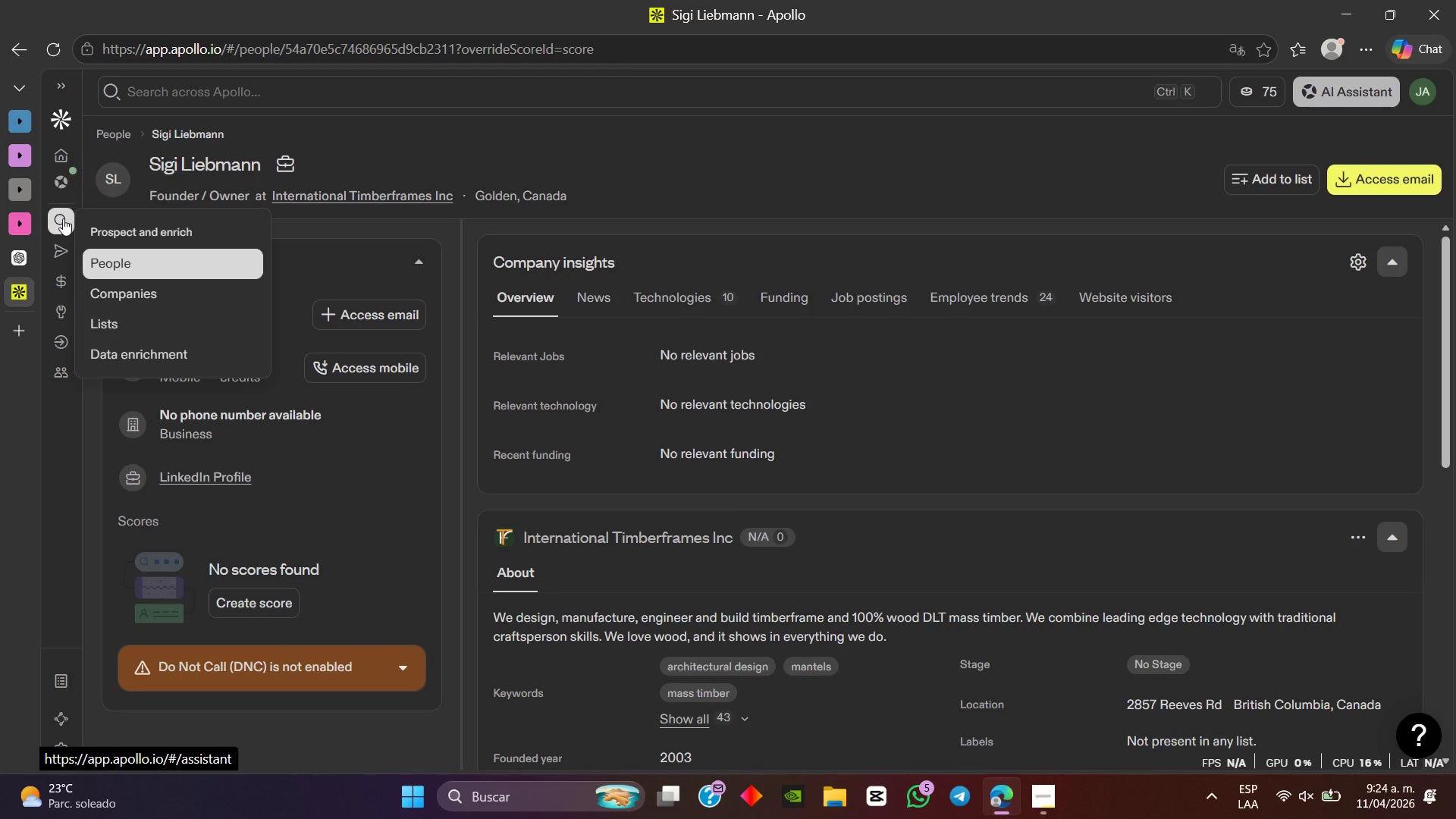 
wait(11.04)
 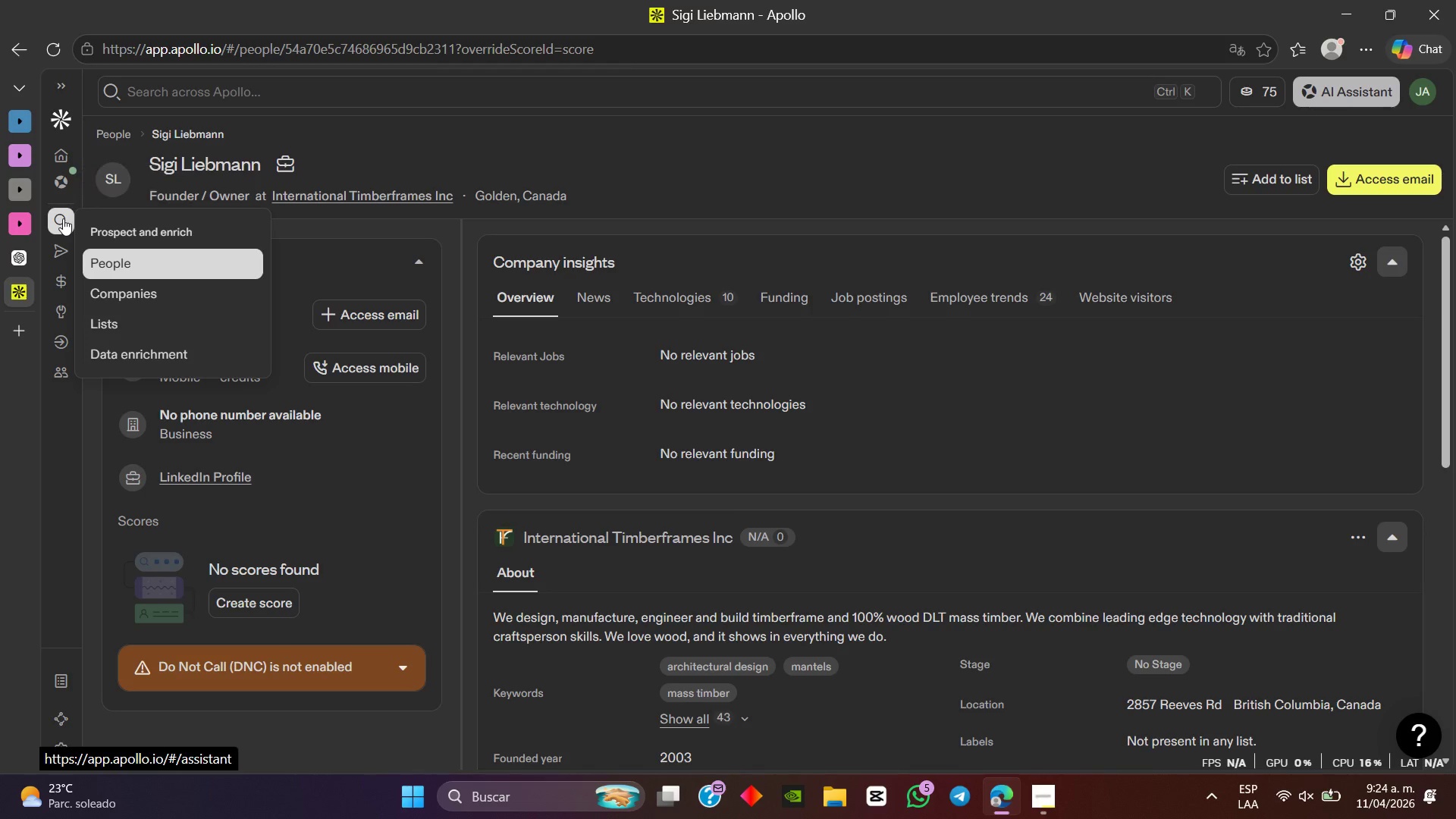 
left_click([112, 321])
 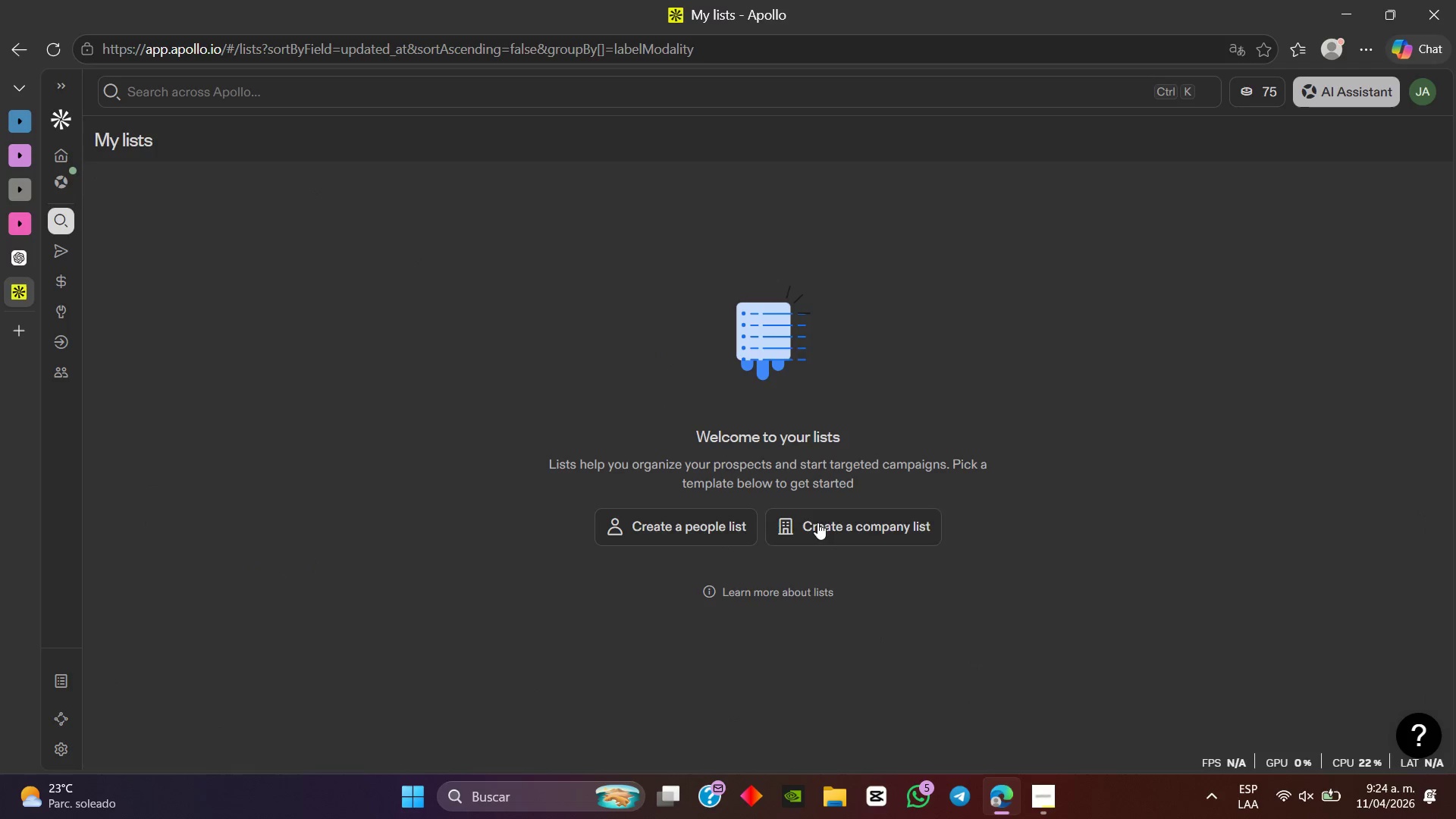 
left_click([692, 526])
 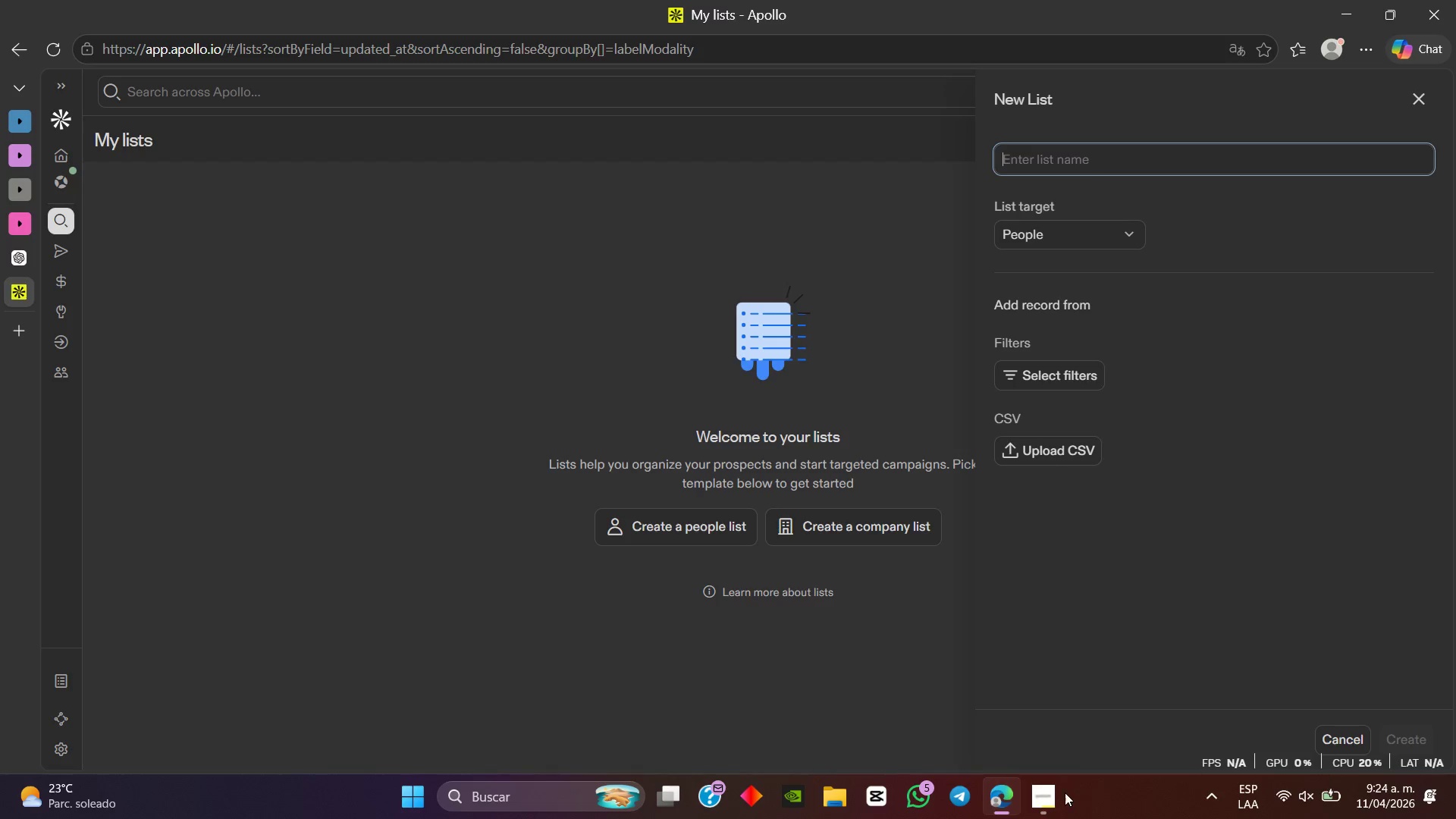 
left_click([1073, 743])